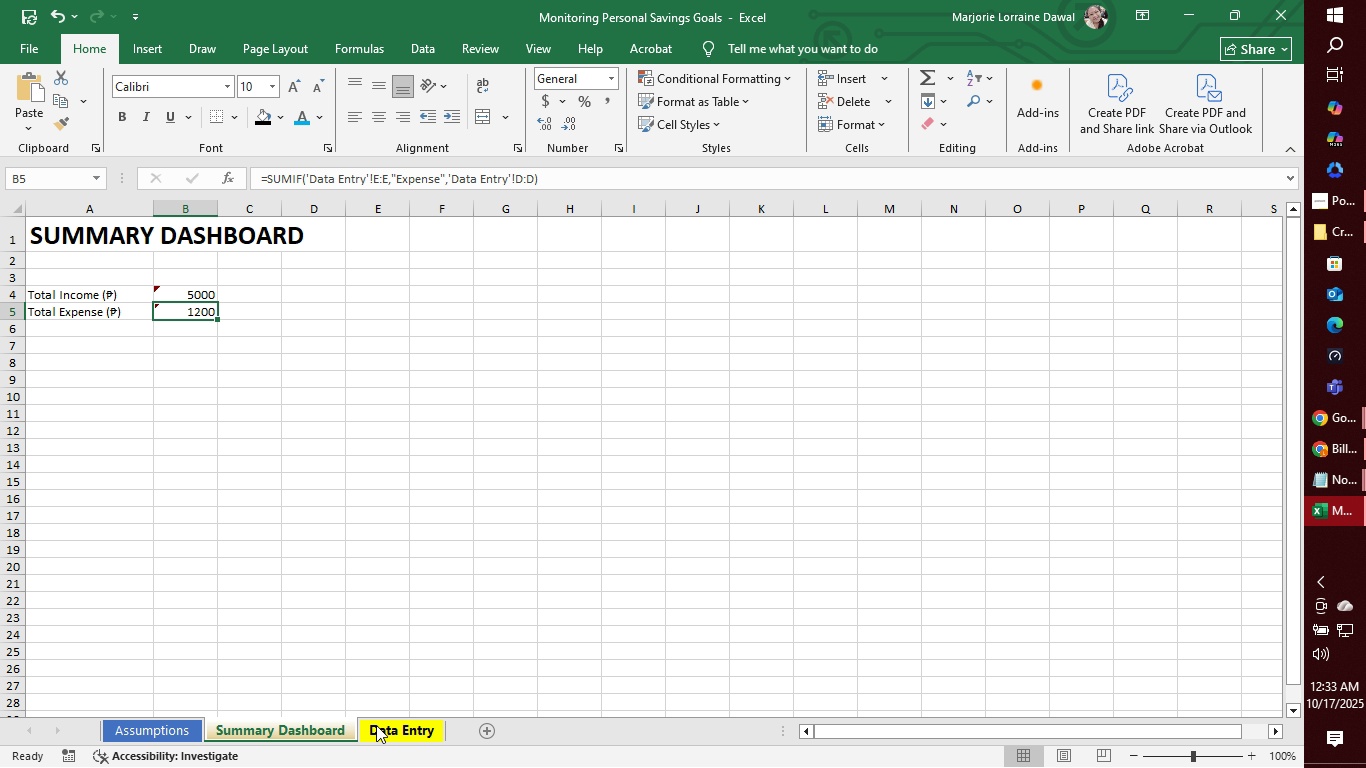 
left_click([376, 725])
 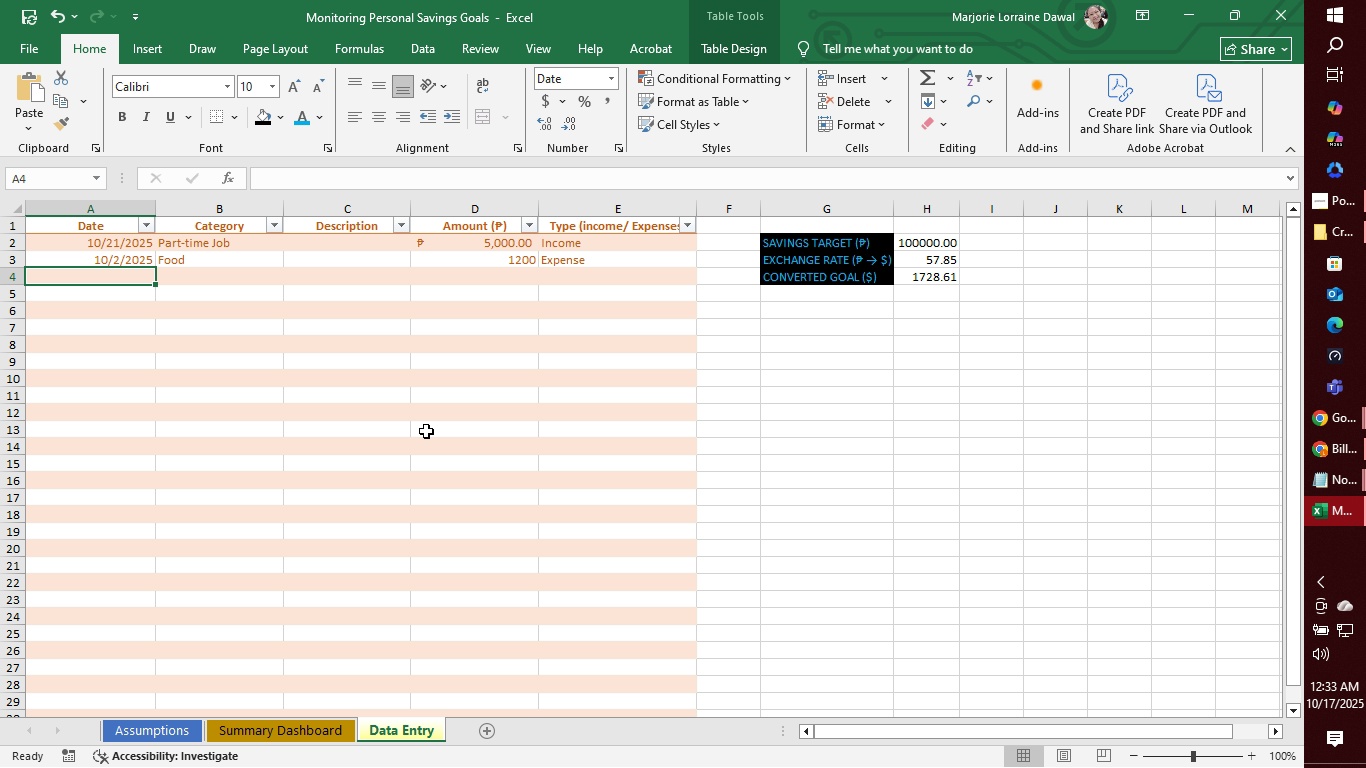 
left_click([520, 257])
 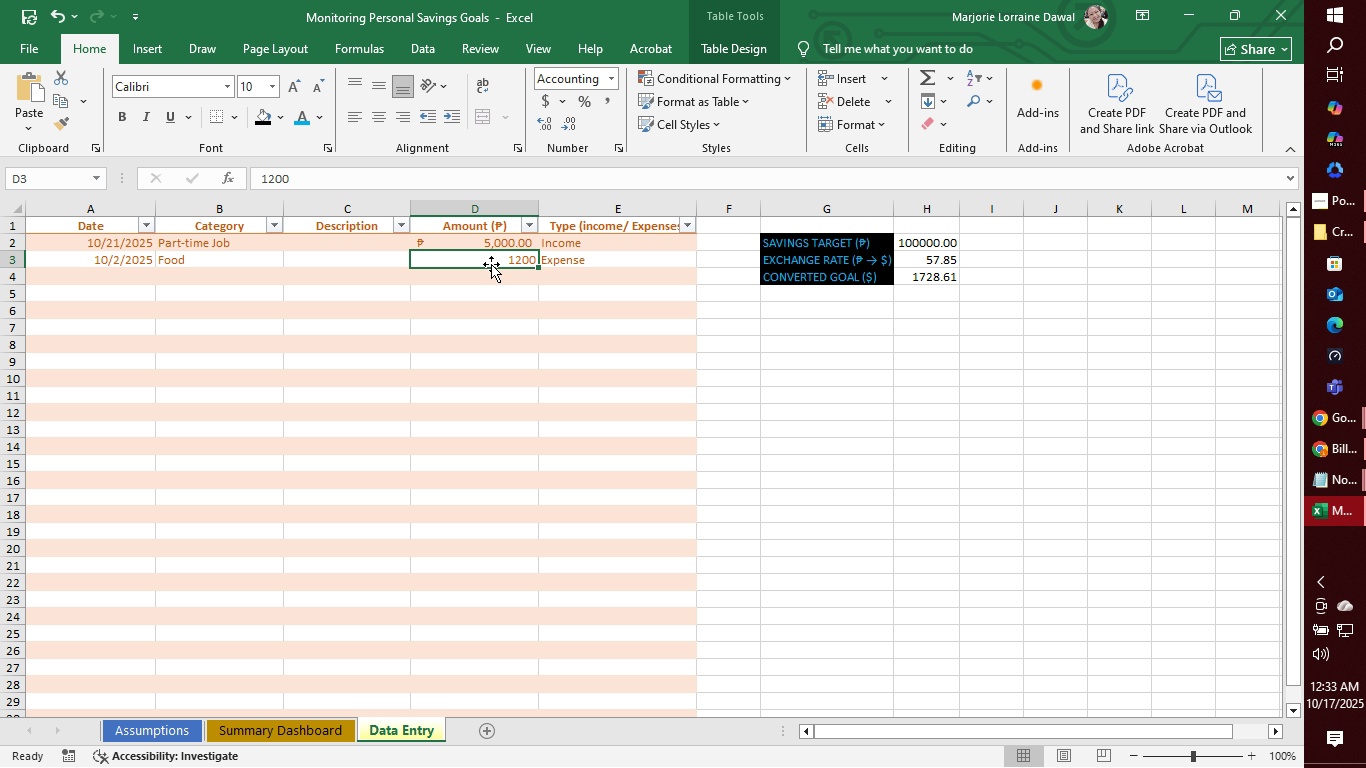 
type(1200)
 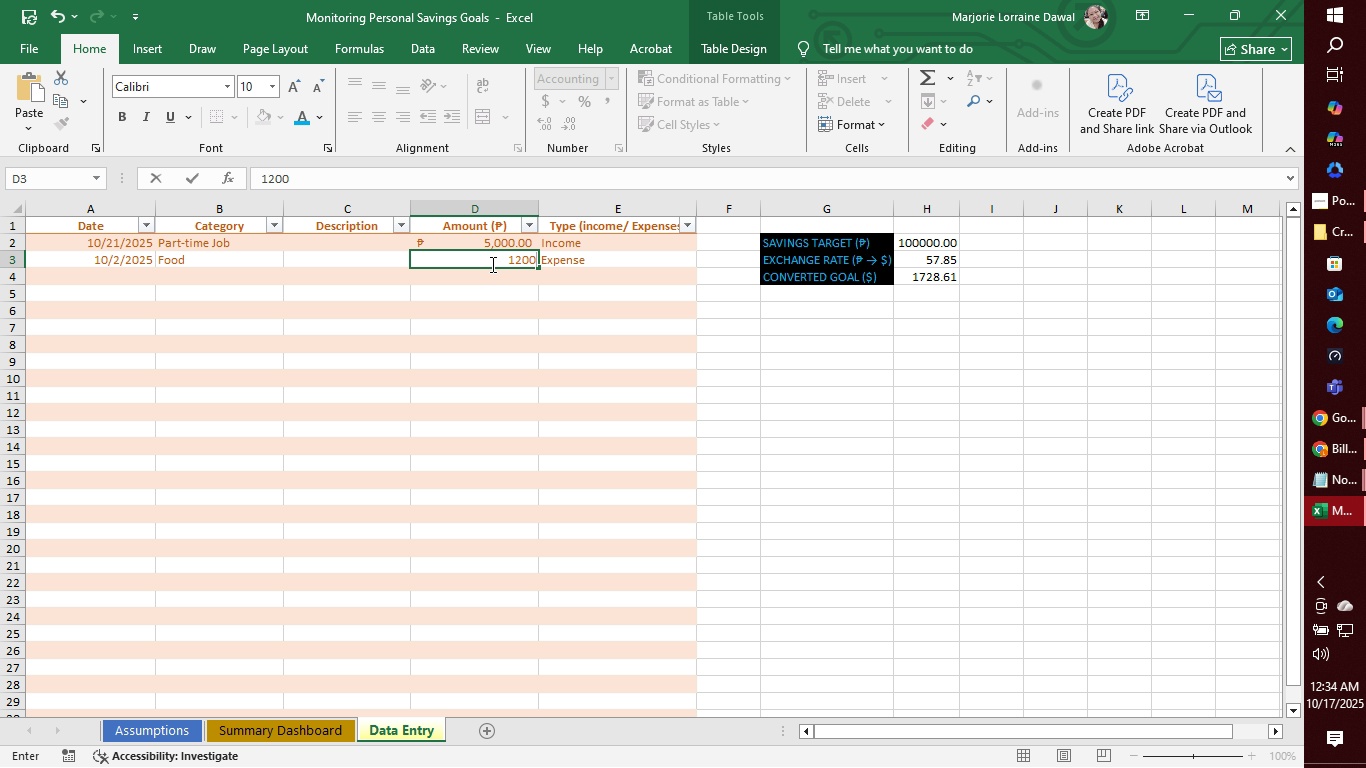 
key(Enter)
 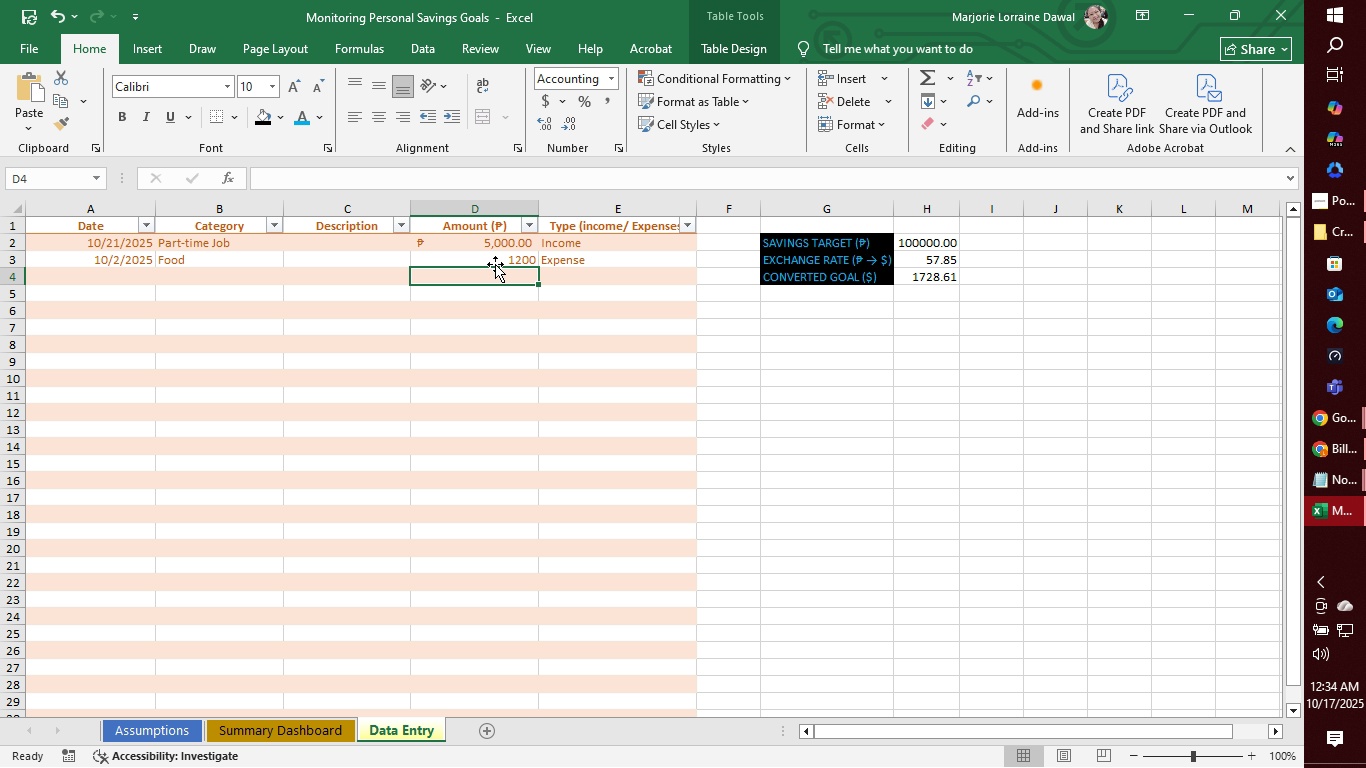 
left_click([498, 259])
 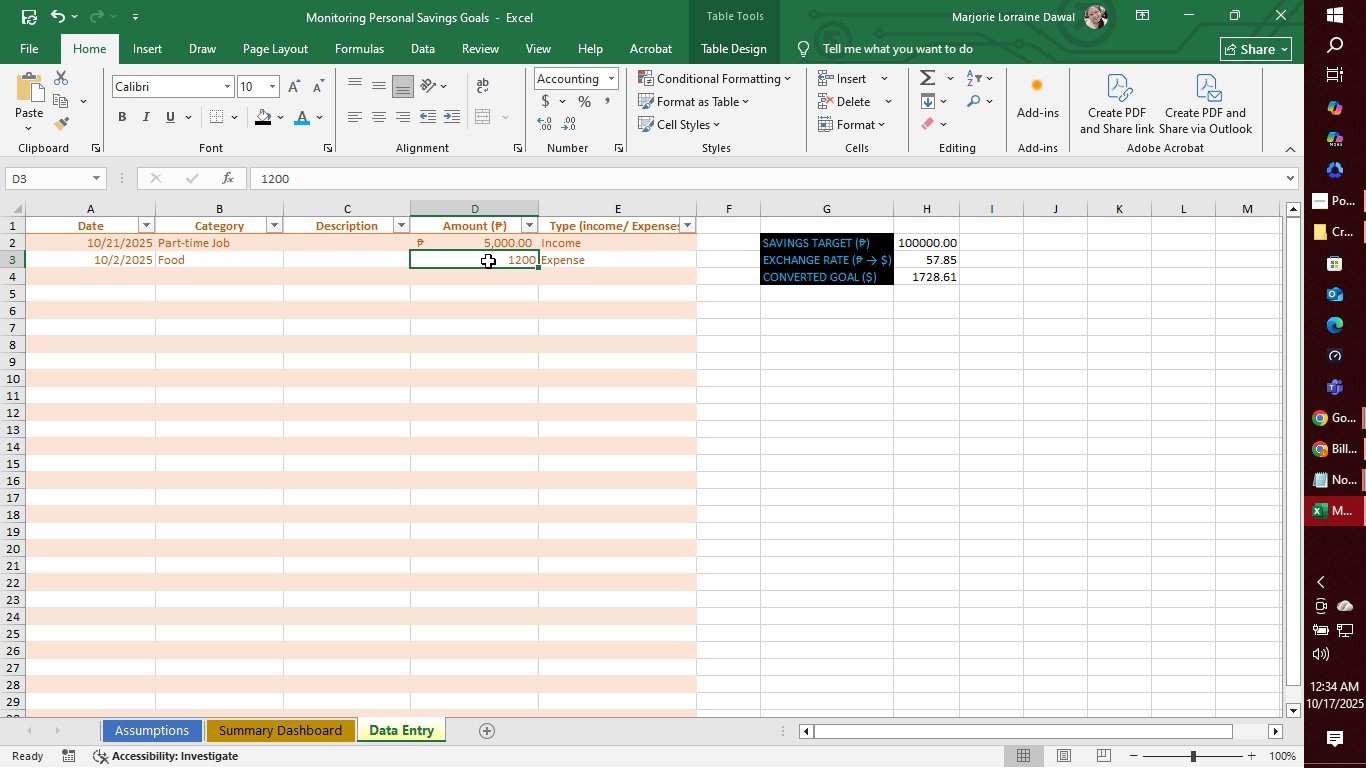 
mouse_move([478, 224])
 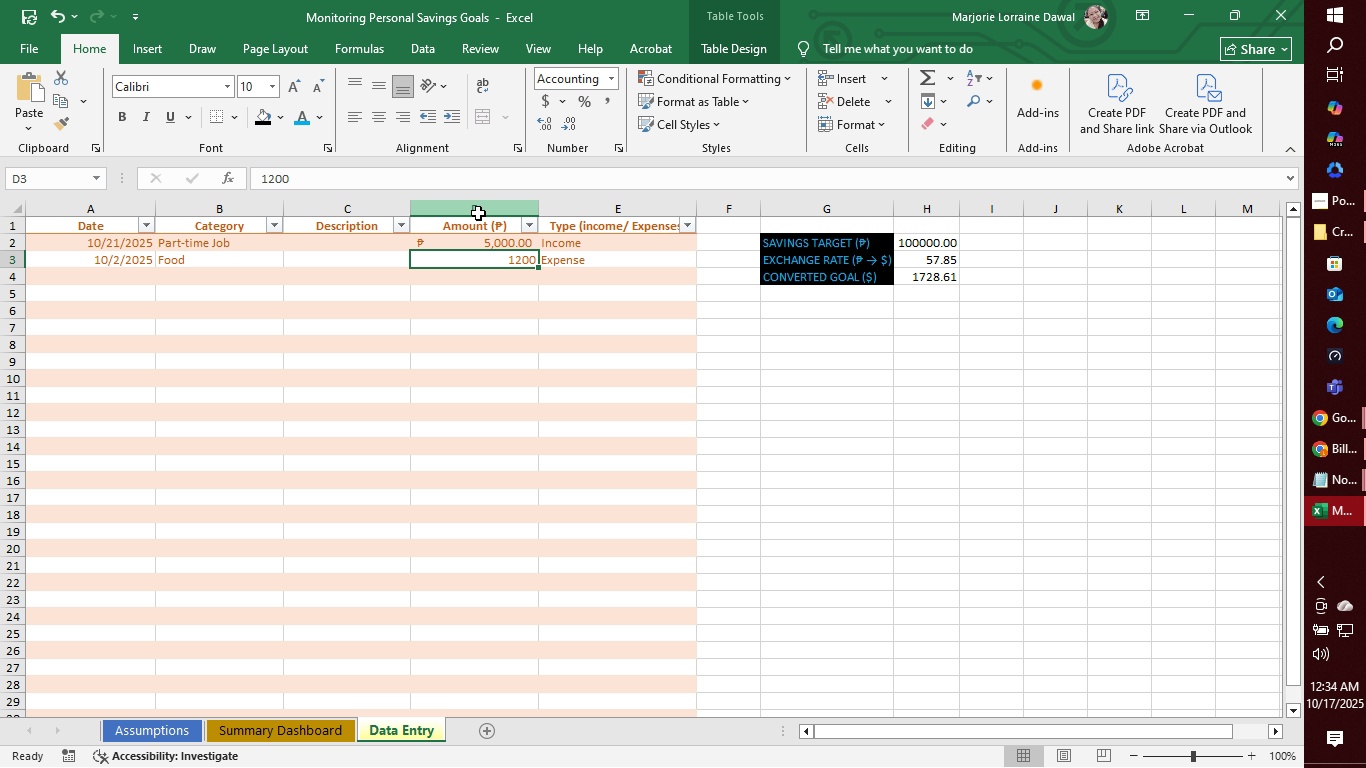 
left_click([478, 213])
 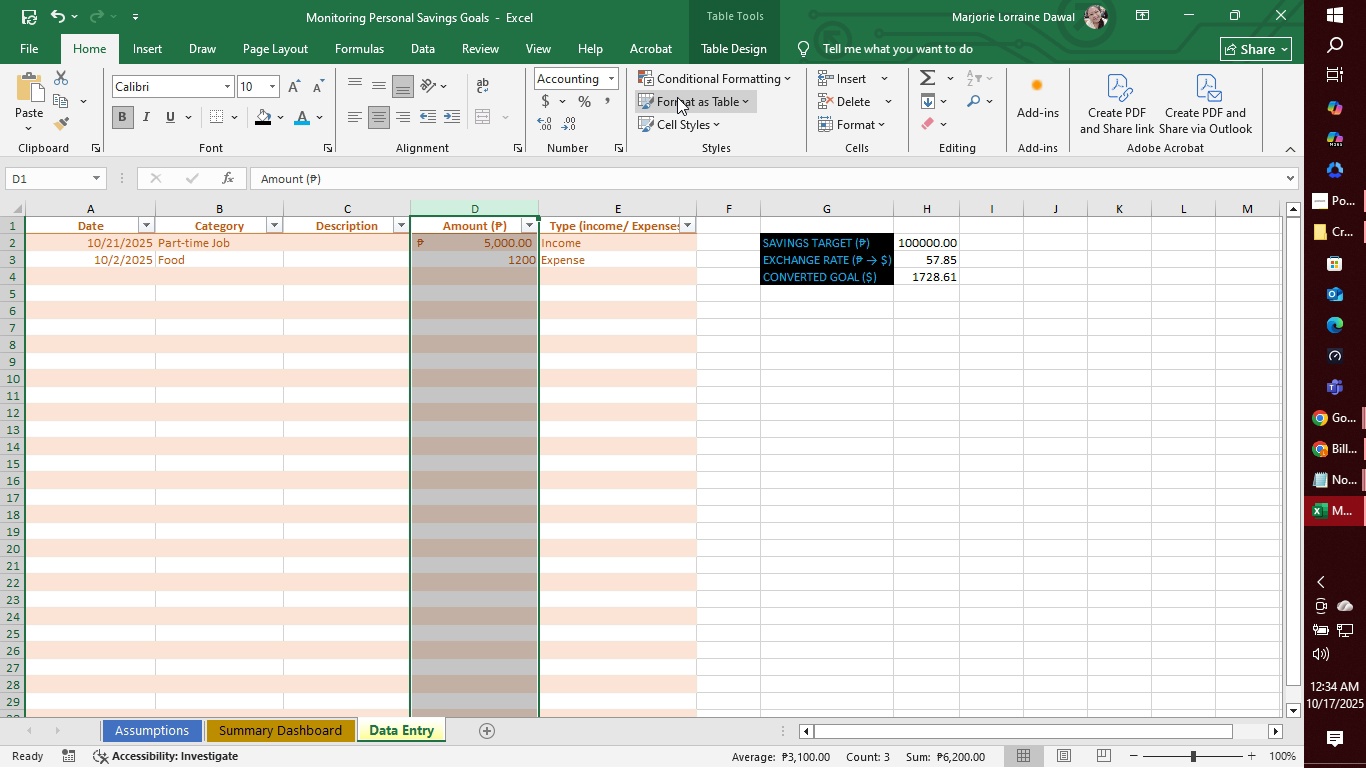 
left_click([693, 99])
 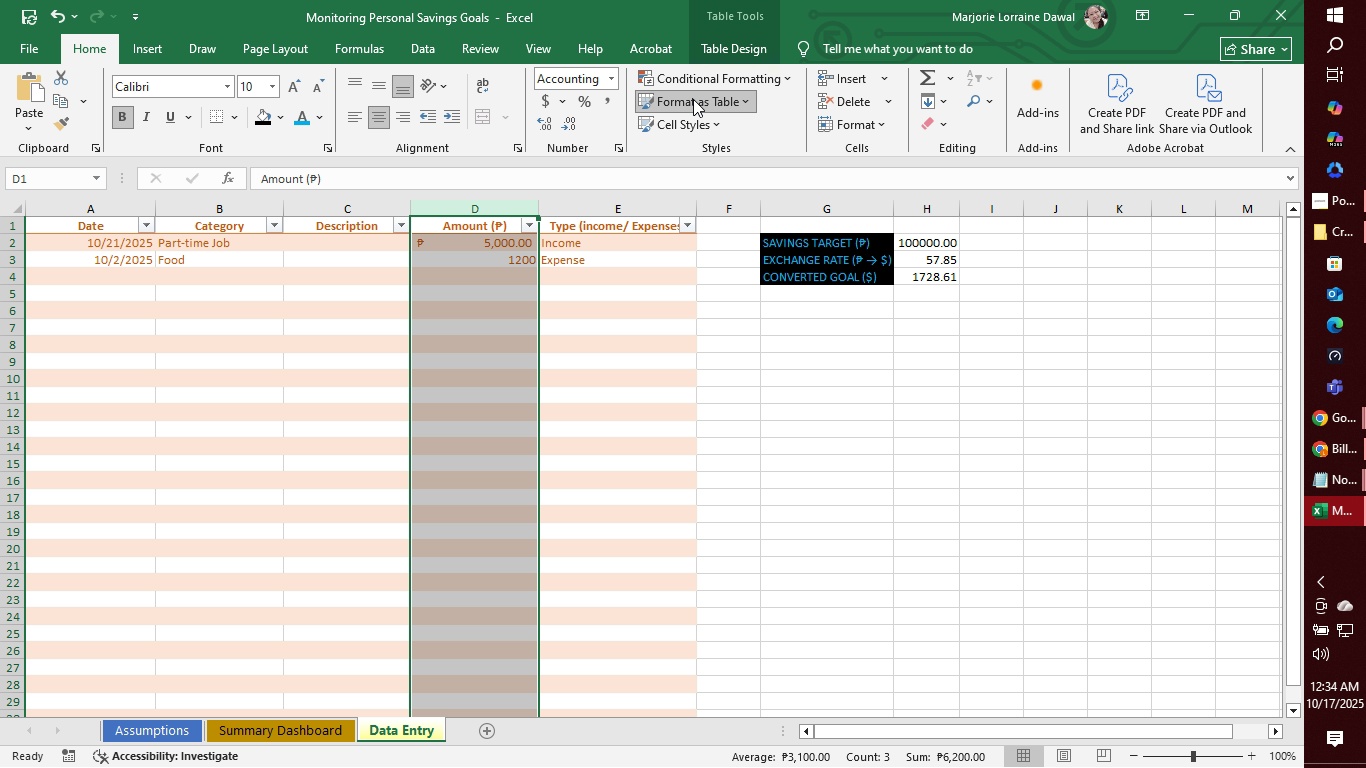 
left_click([693, 99])
 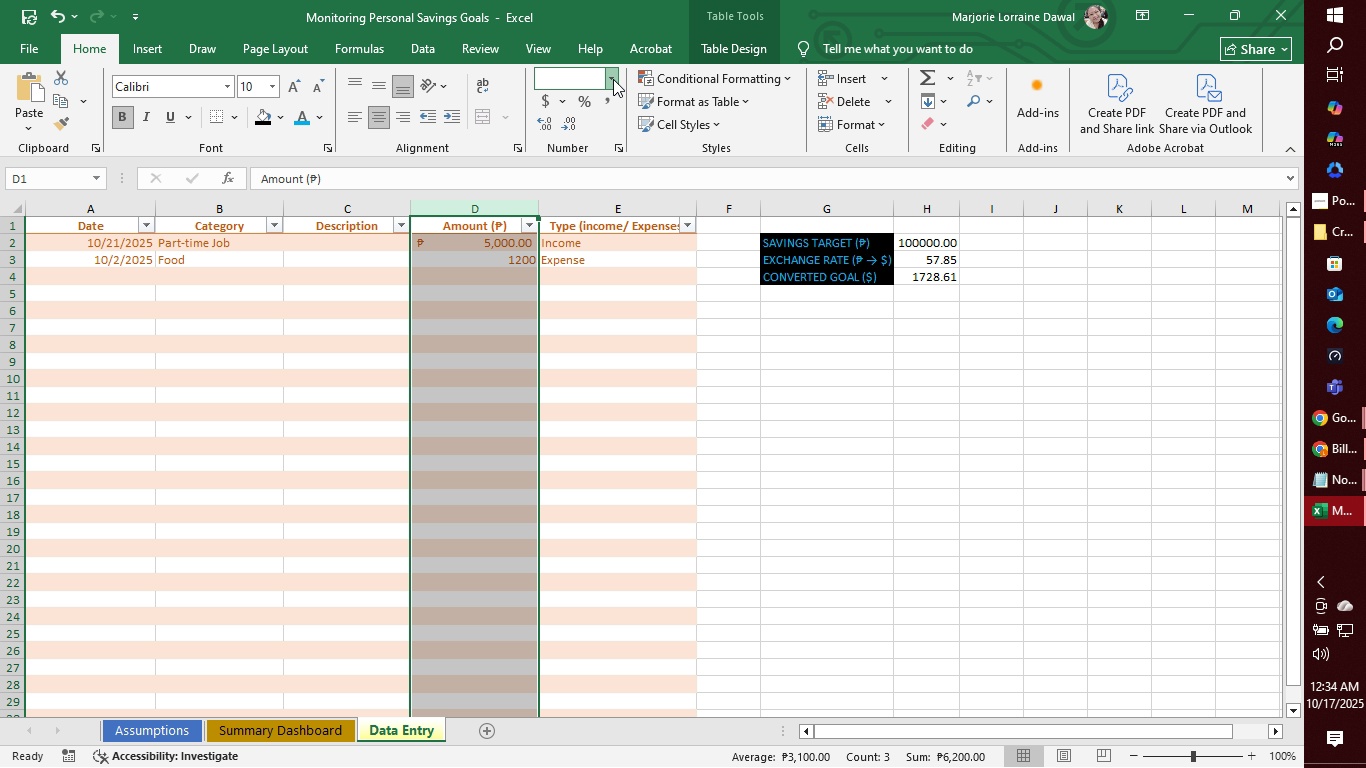 
left_click([613, 79])
 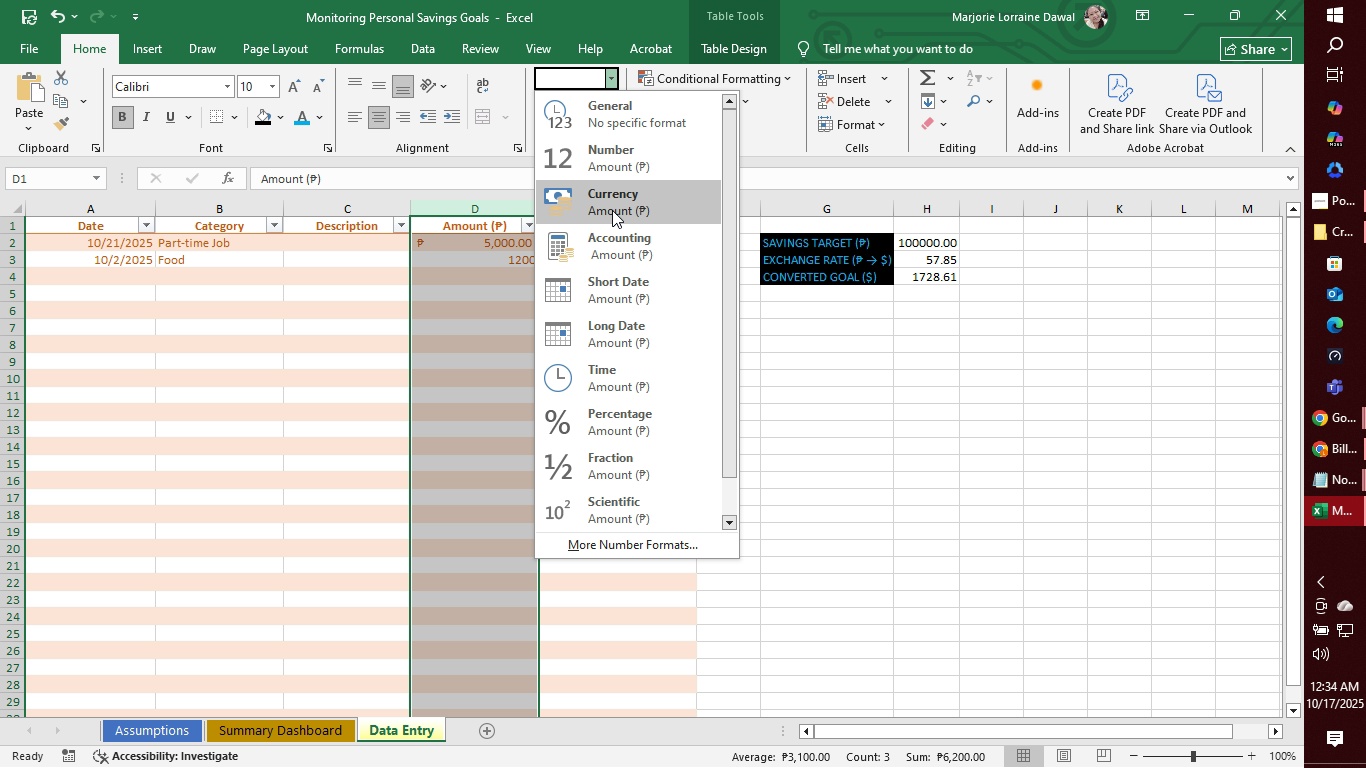 
left_click([612, 211])
 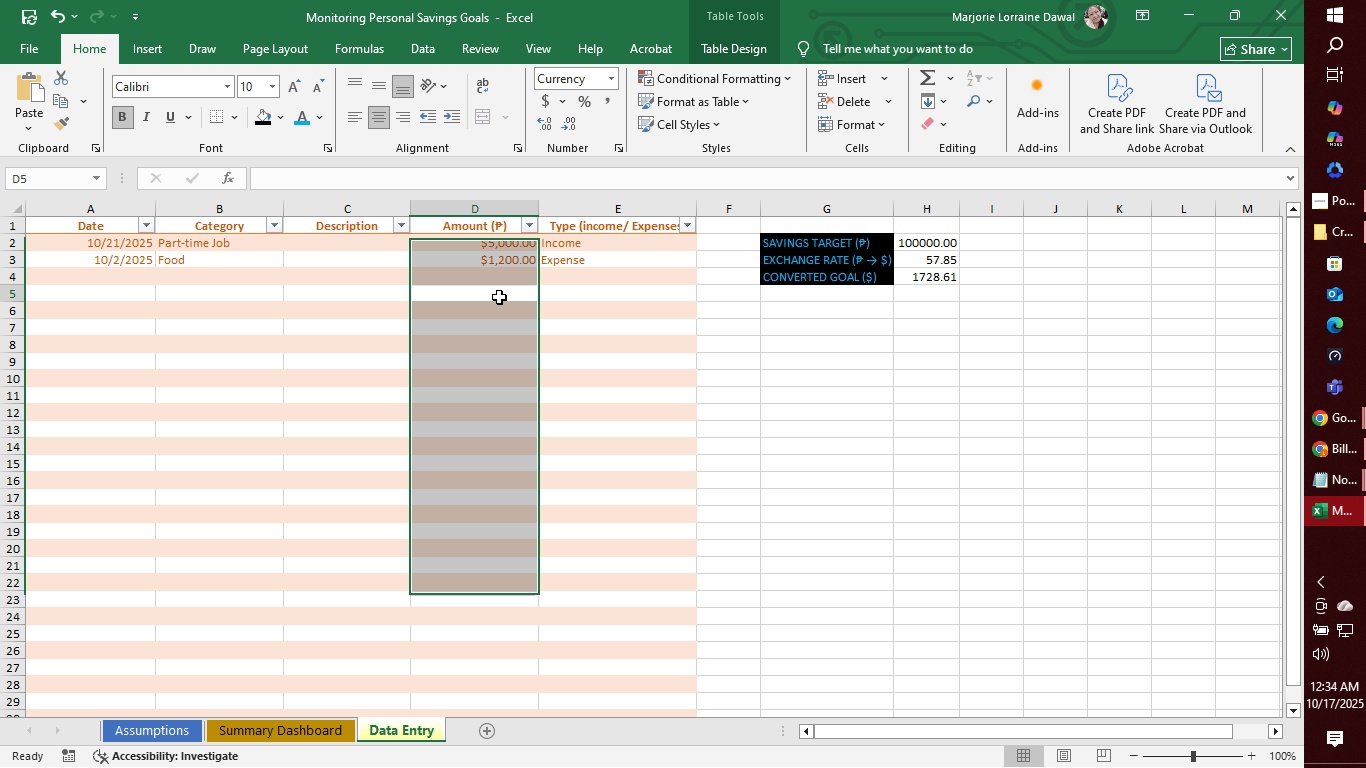 
left_click([499, 297])
 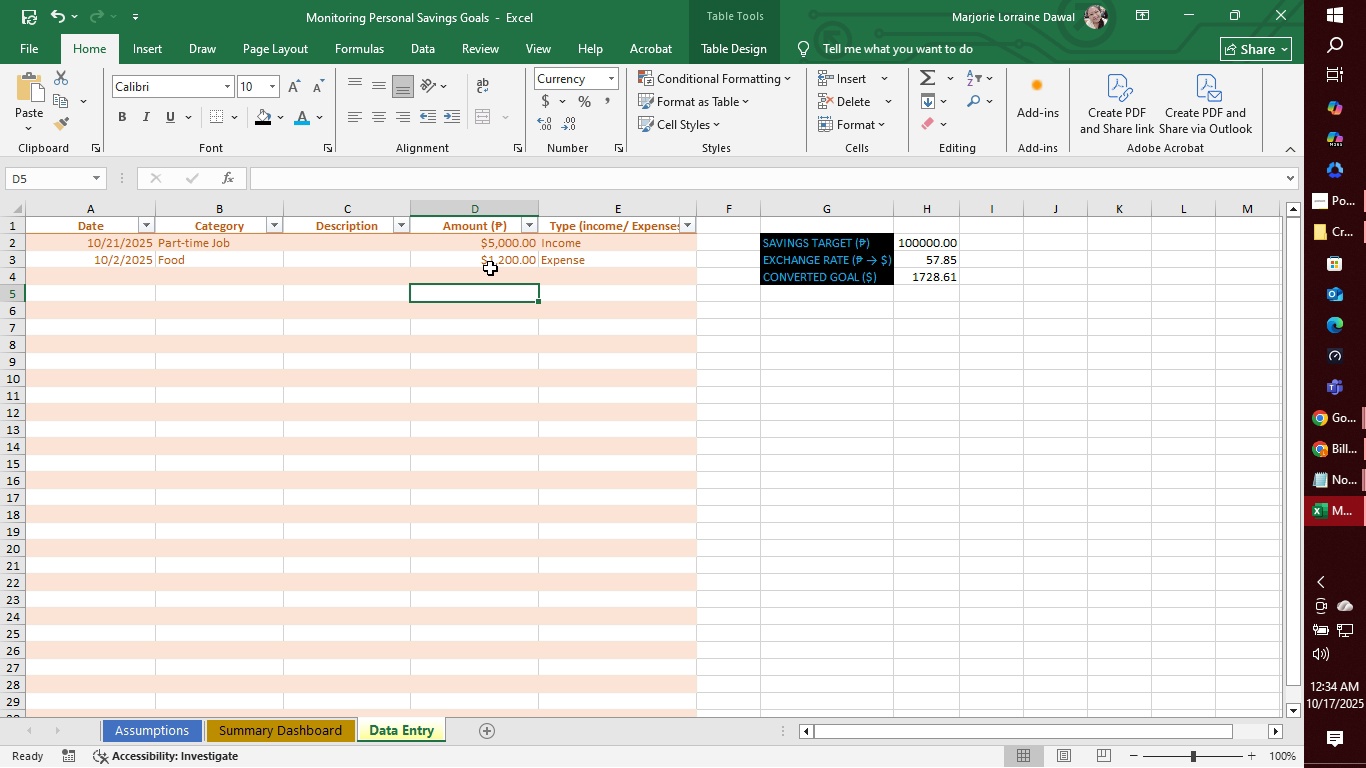 
left_click([490, 268])
 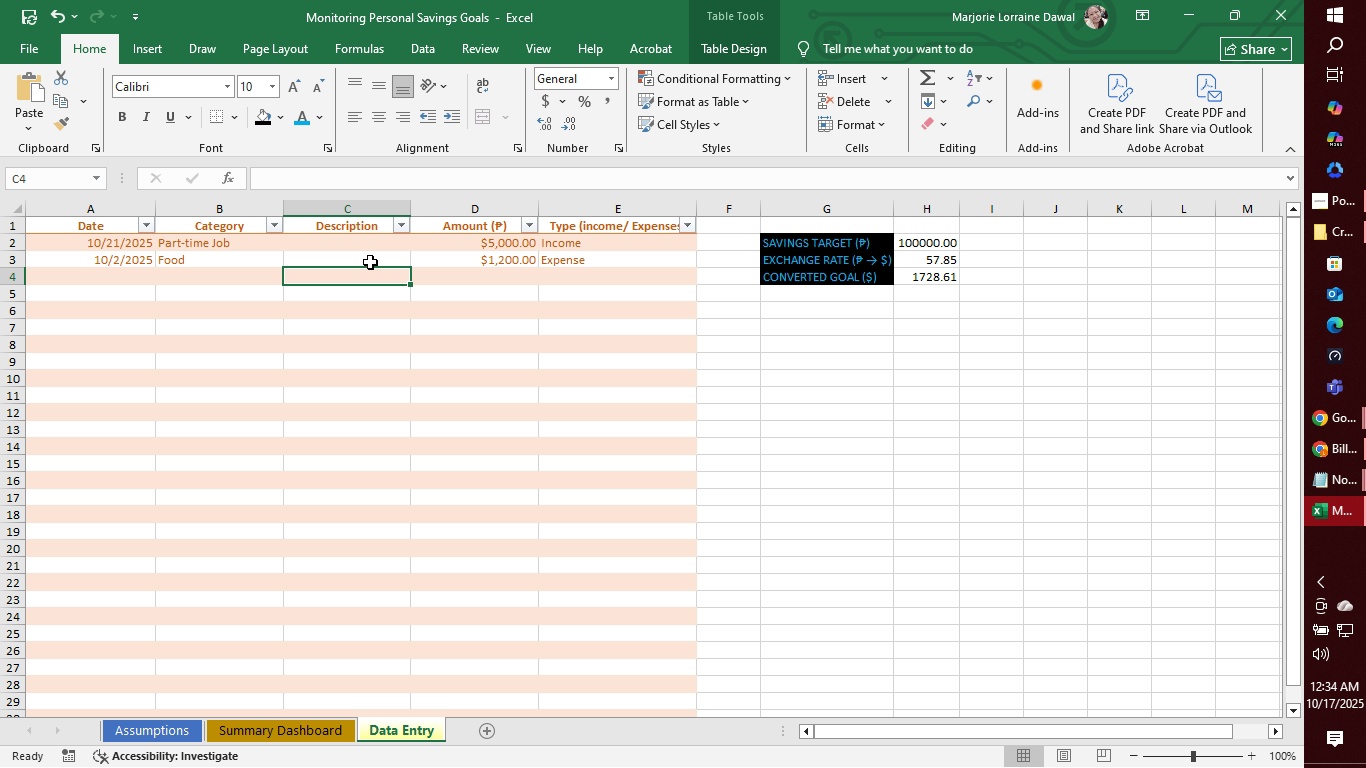 
double_click([370, 260])
 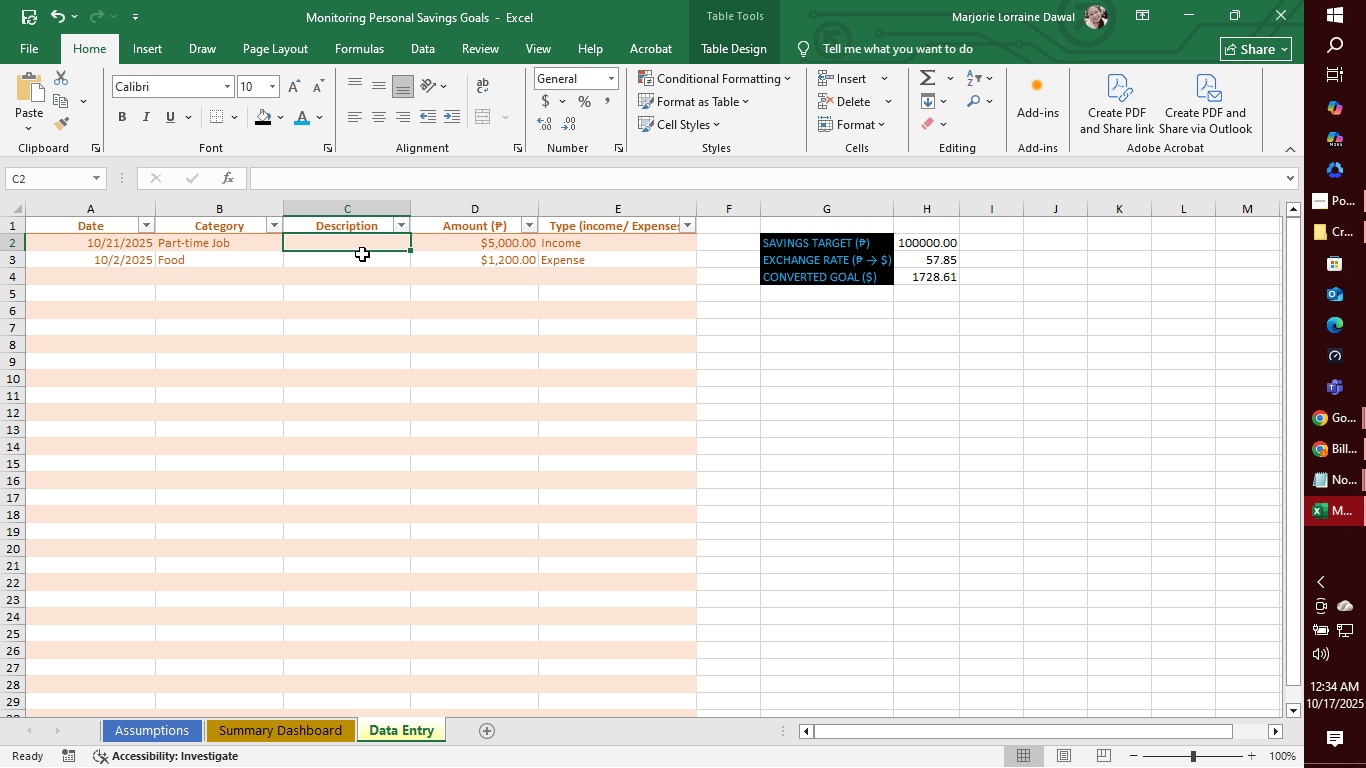 
double_click([361, 258])
 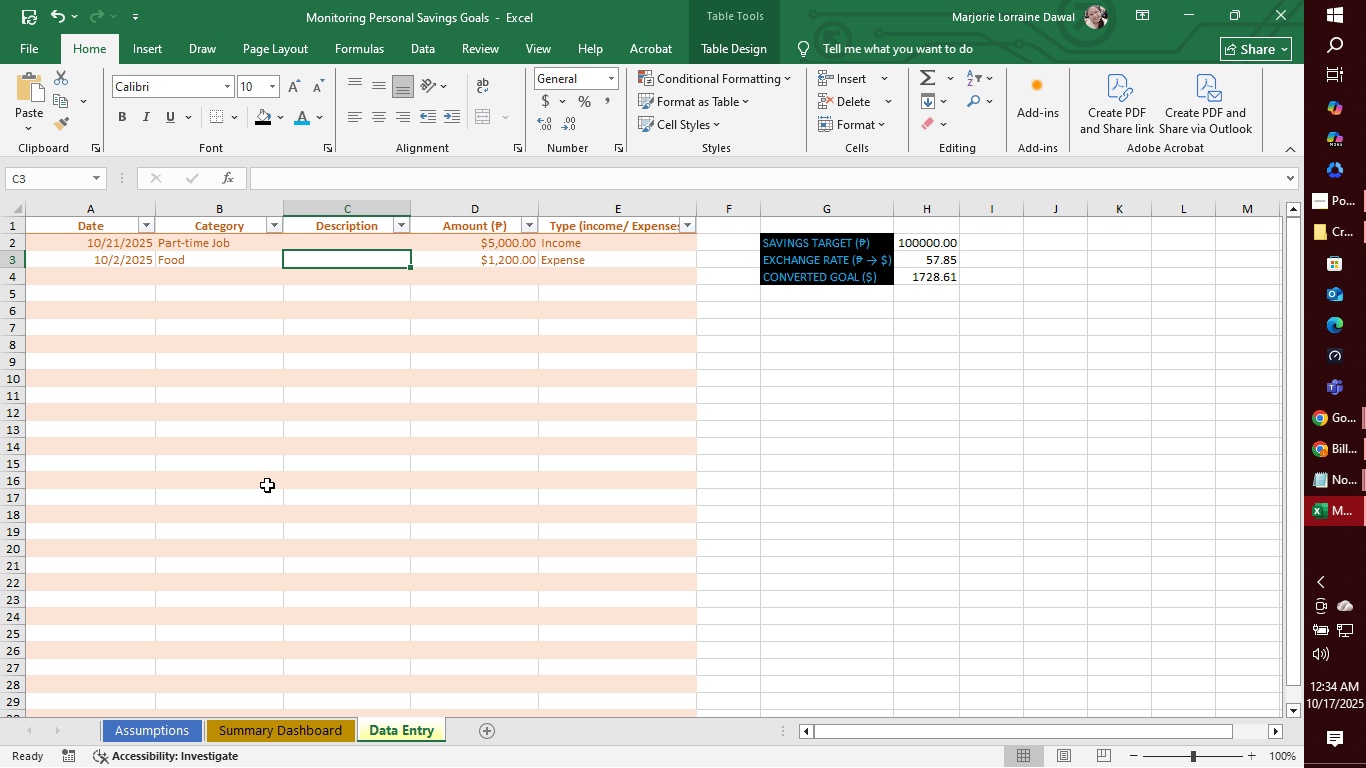 
wait(5.9)
 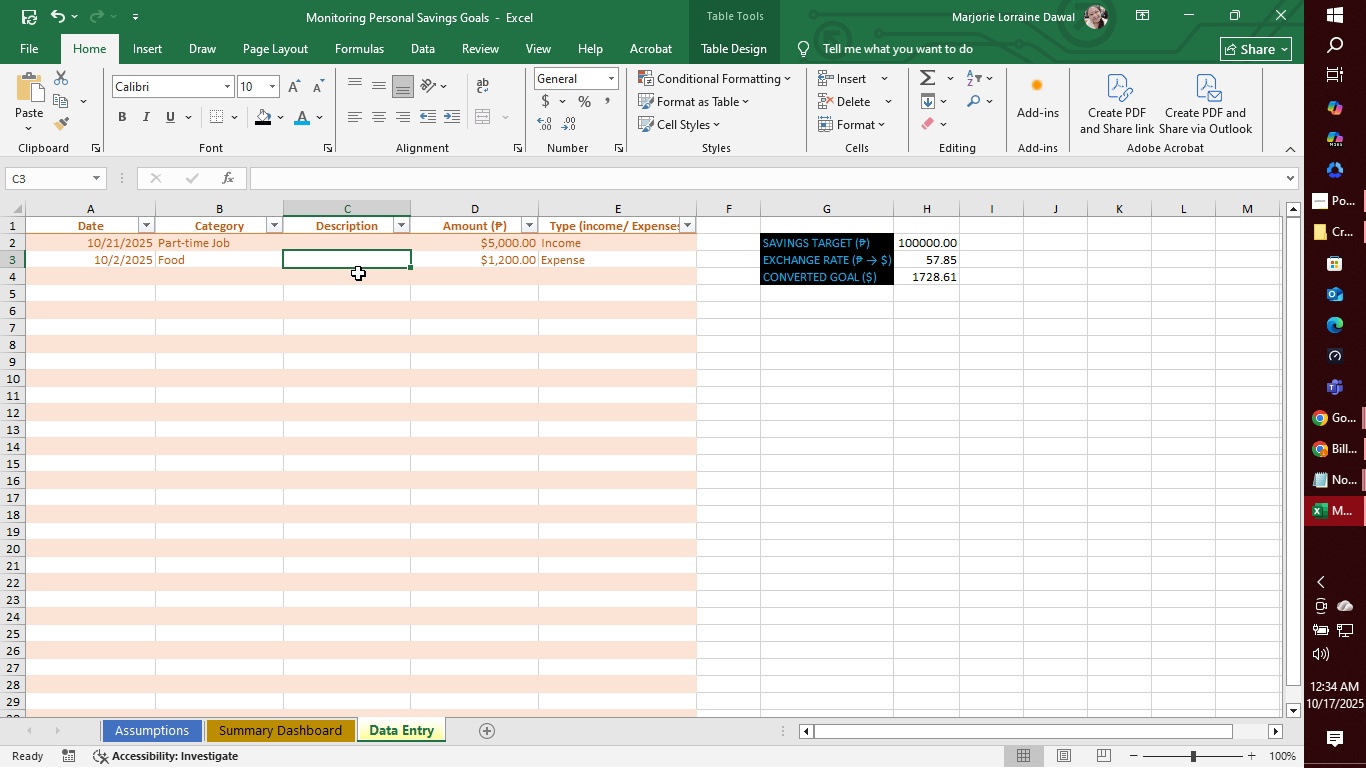 
left_click([316, 732])
 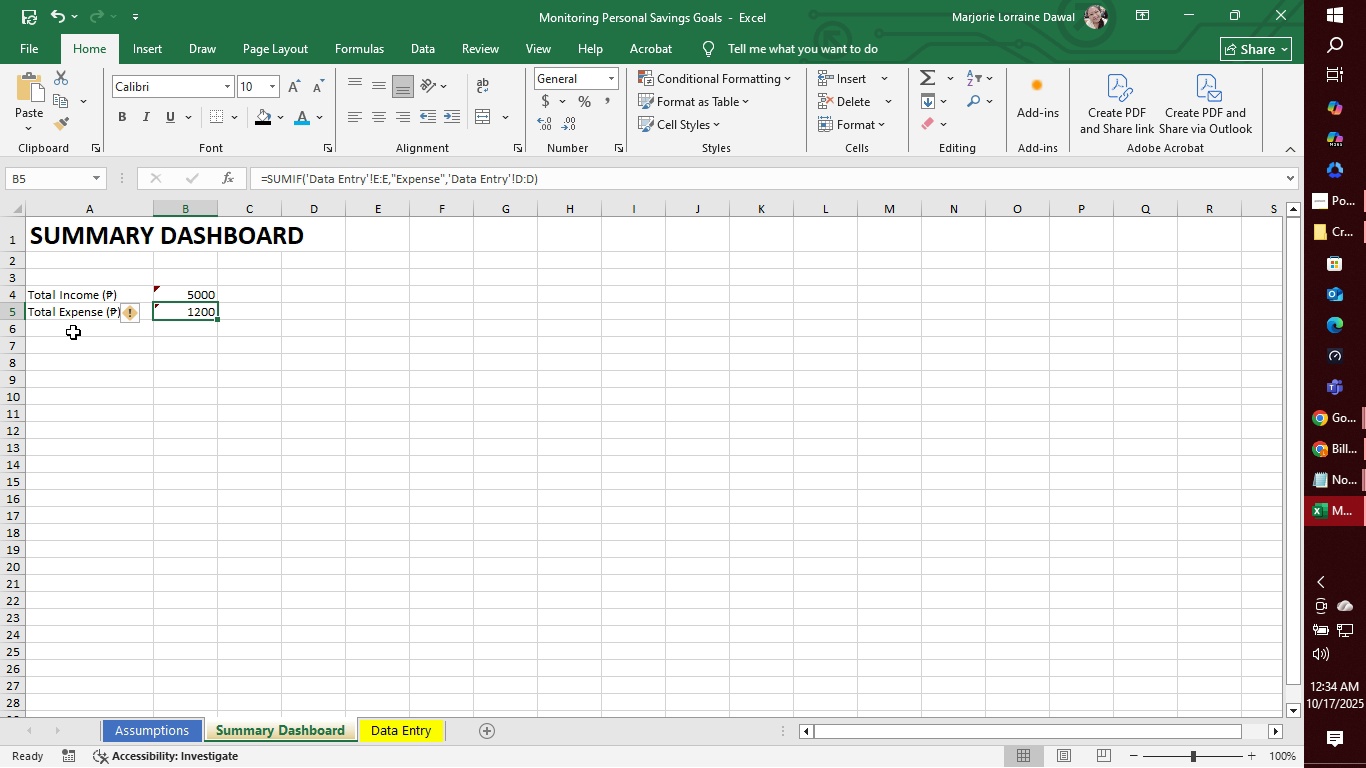 
left_click([73, 331])
 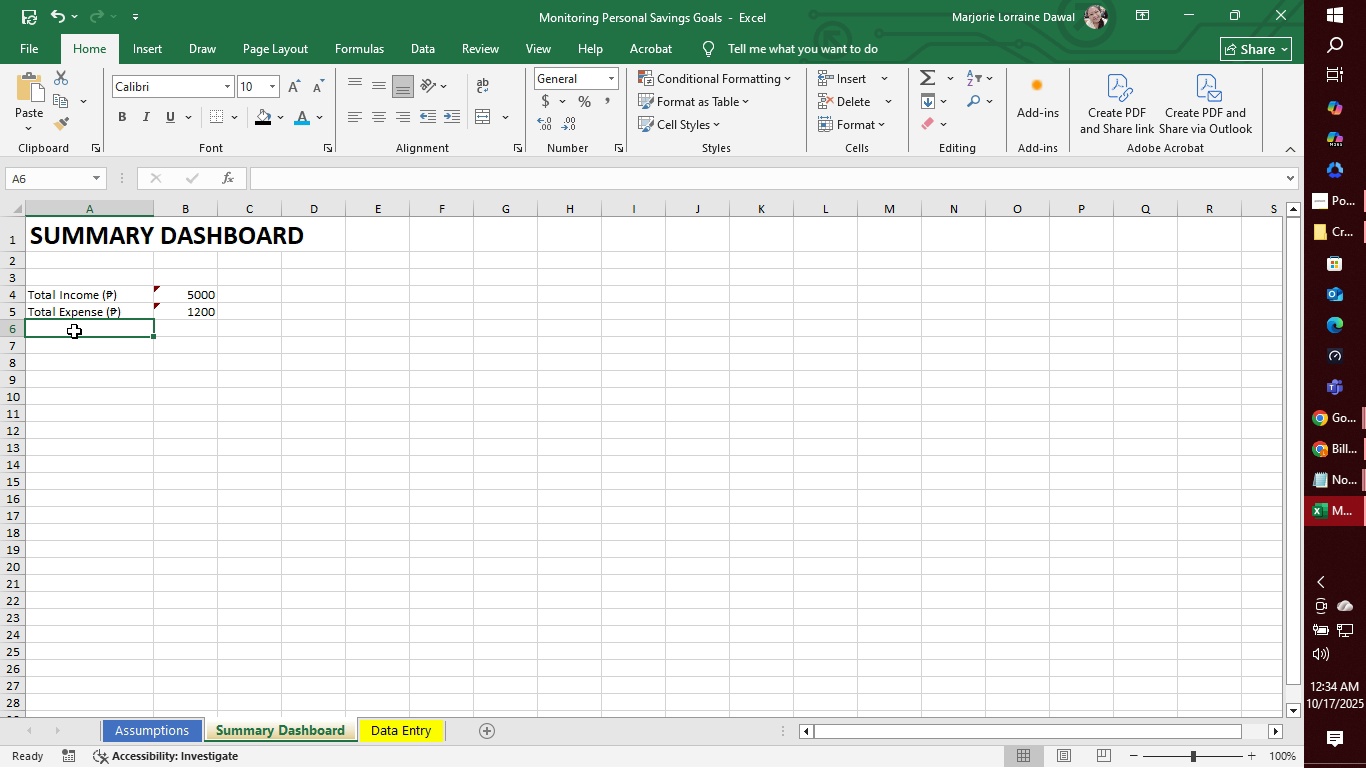 
wait(5.11)
 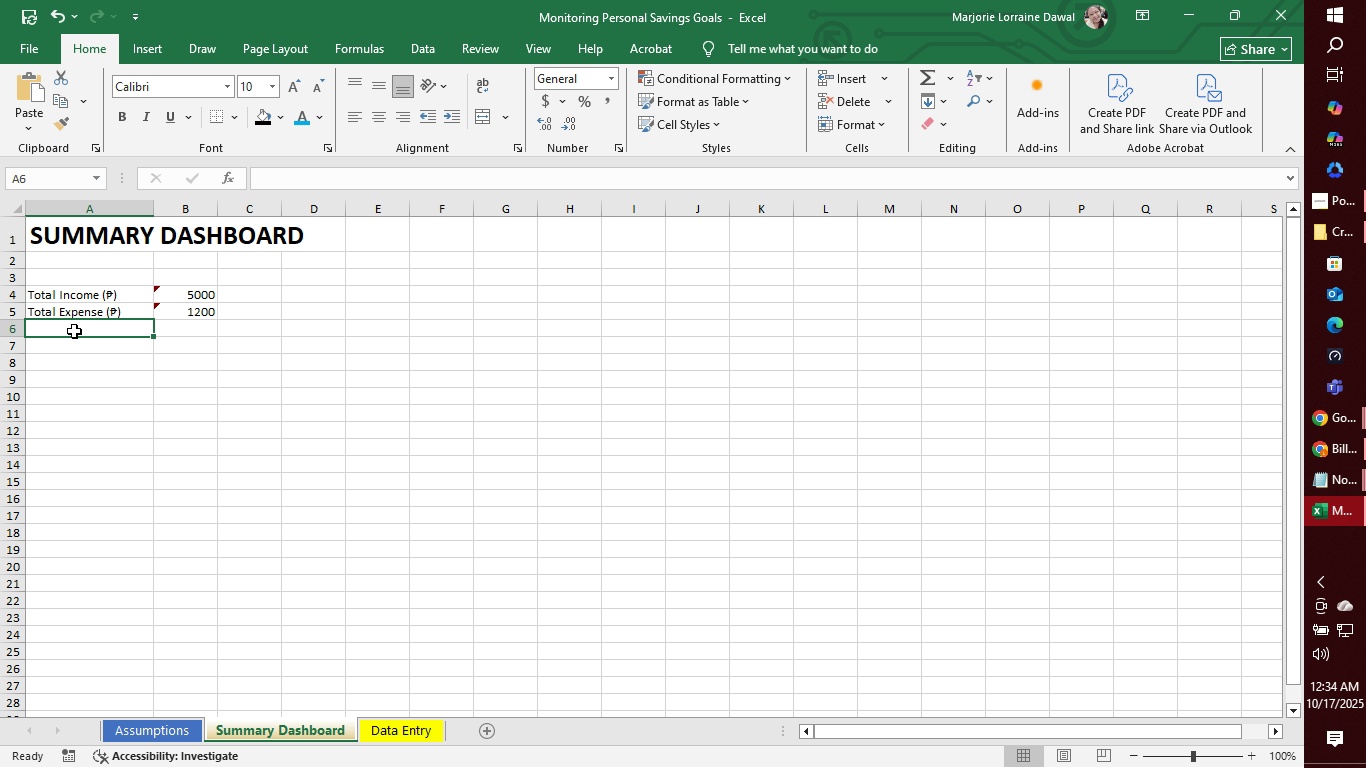 
type(Current Savings ()
 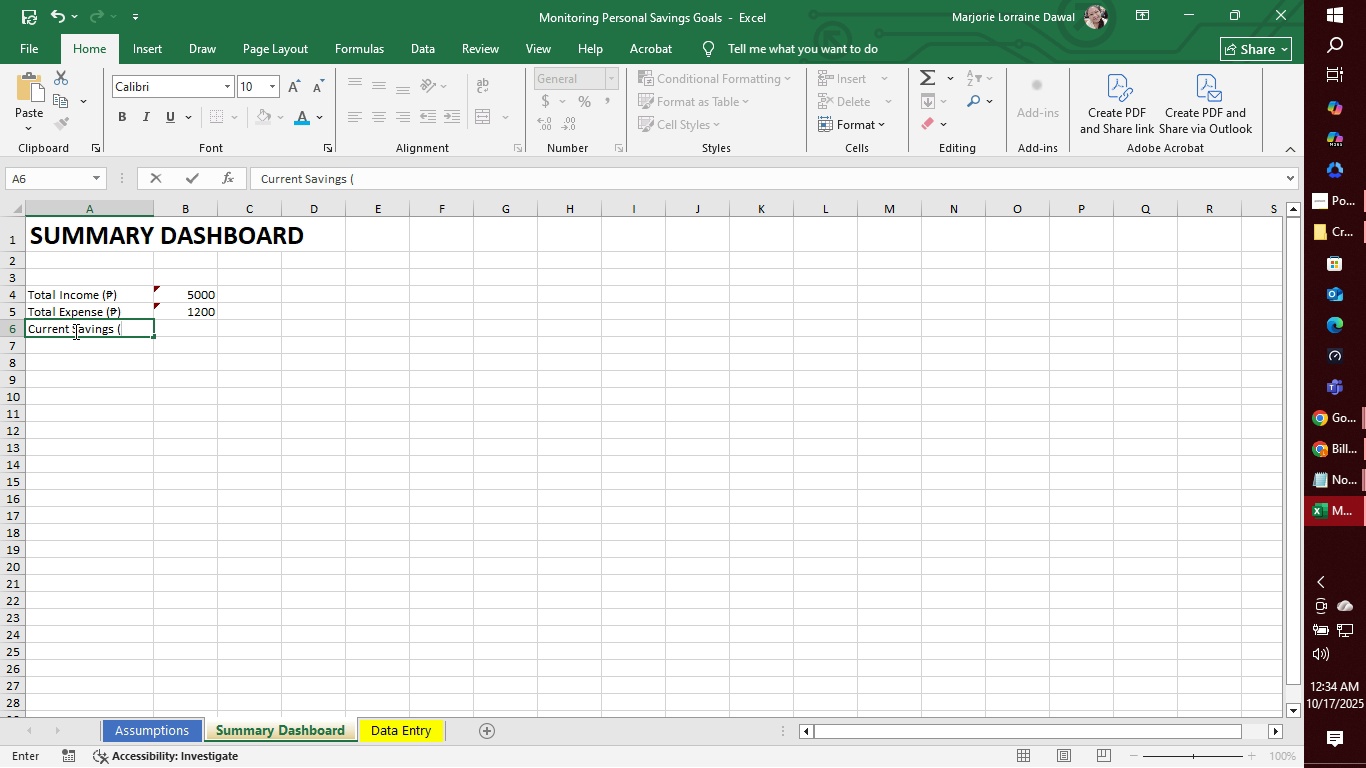 
key(Control+V)
 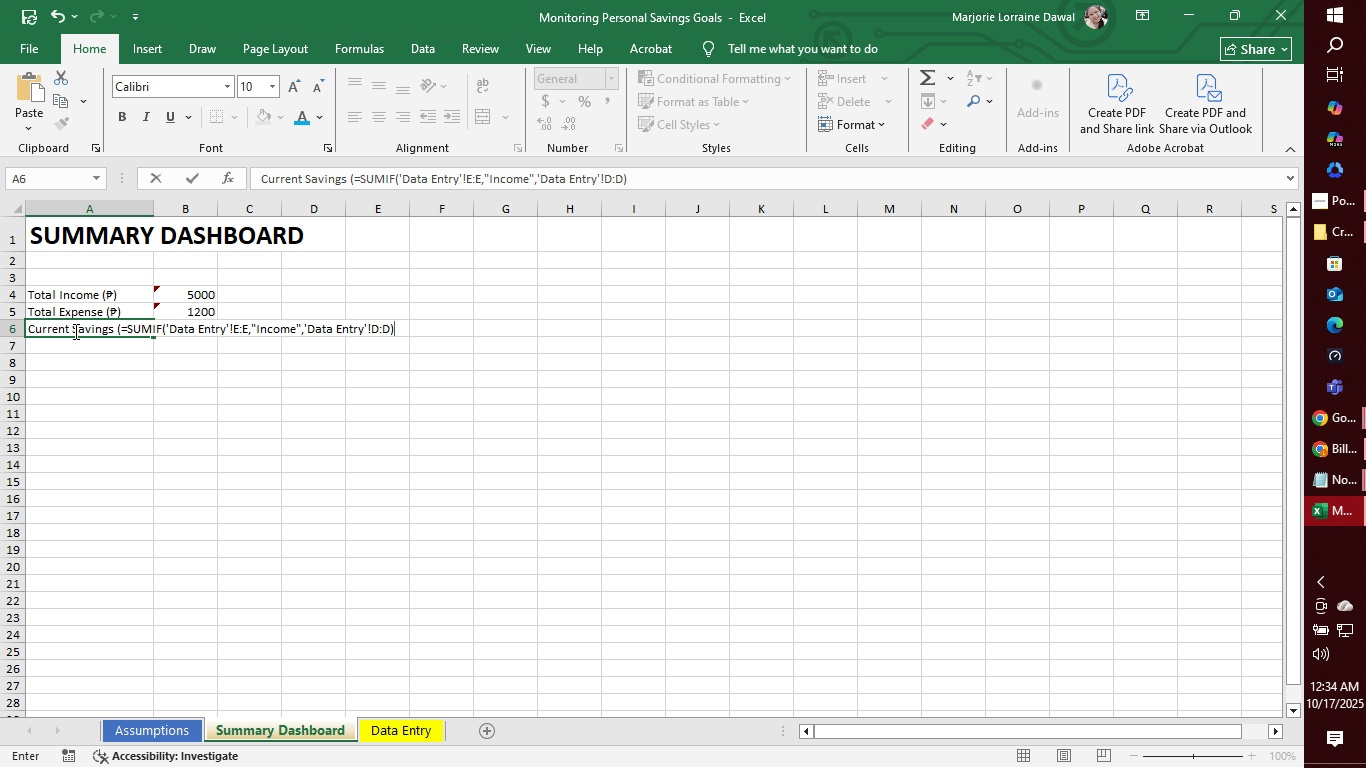 
key(Shift+0)
 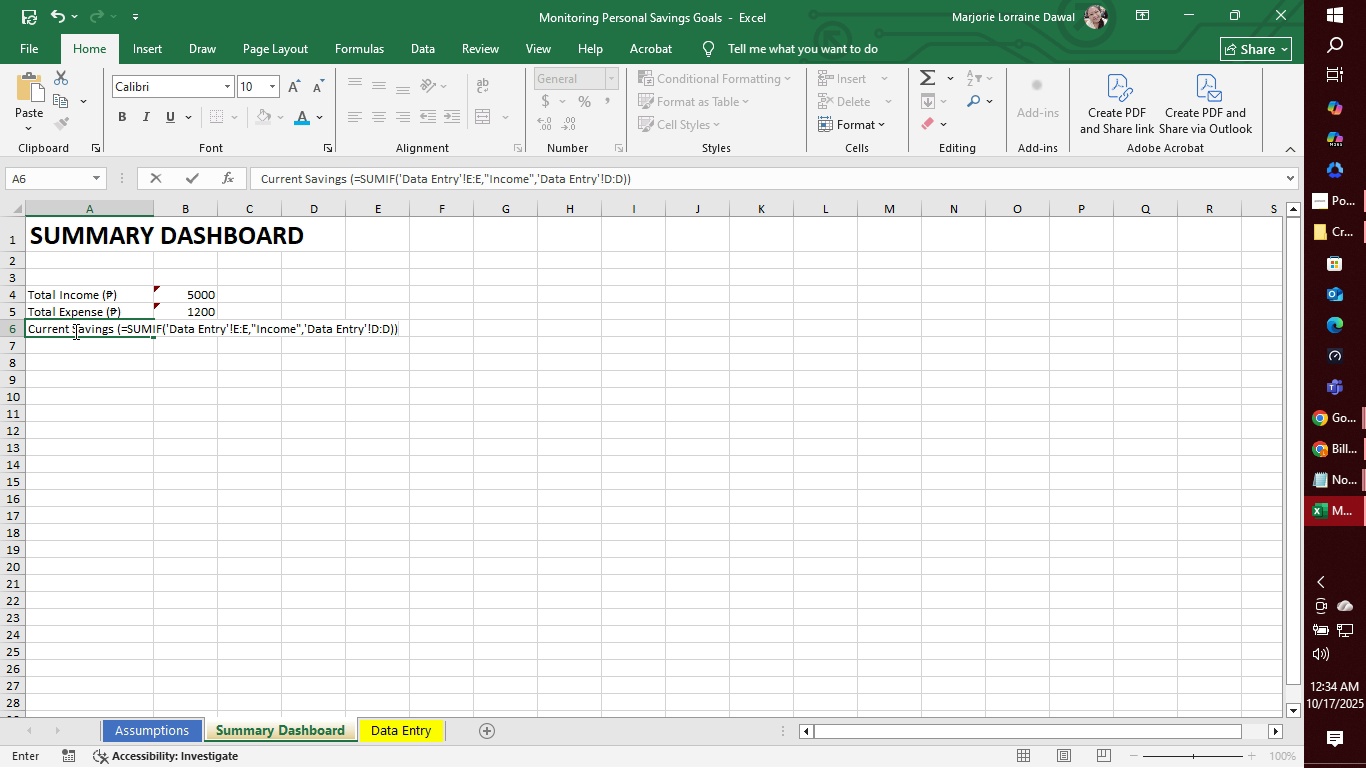 
key(Control+Z)
 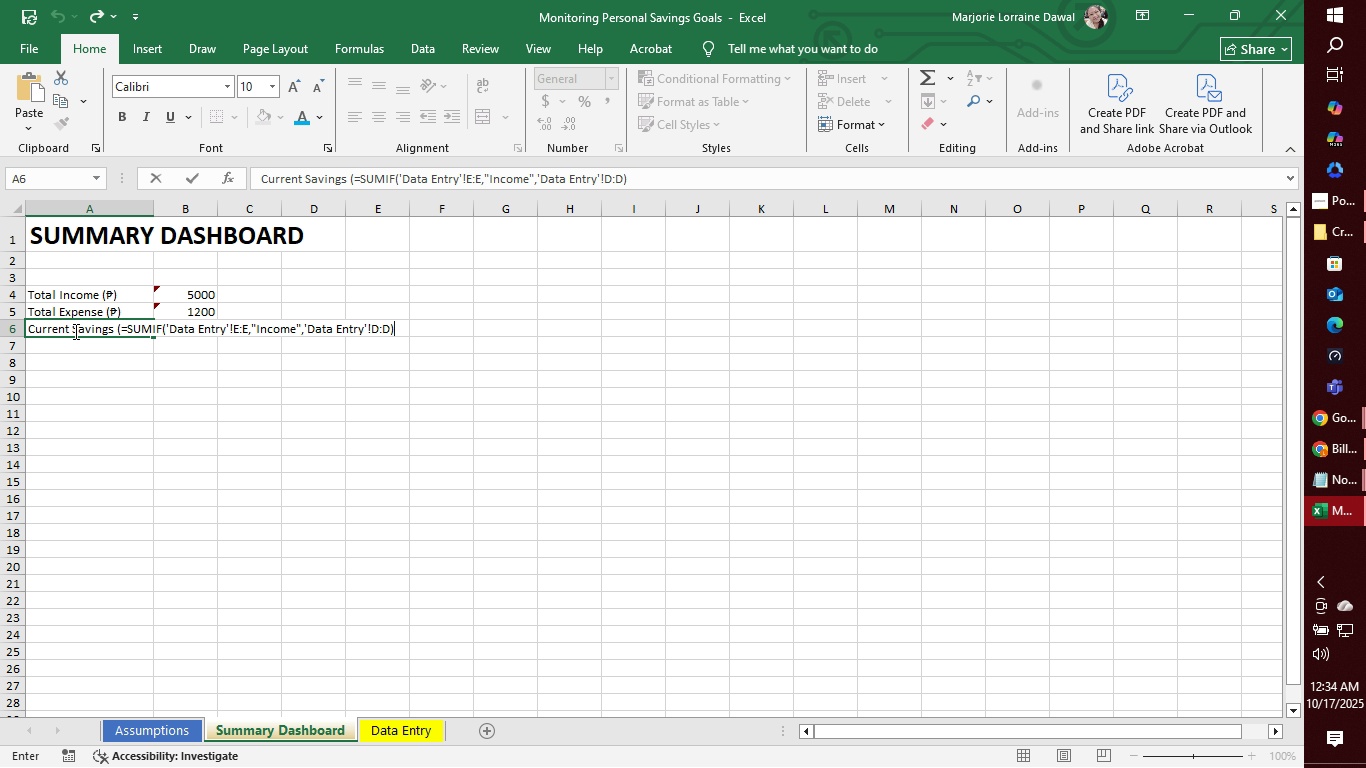 
key(Control+Z)
 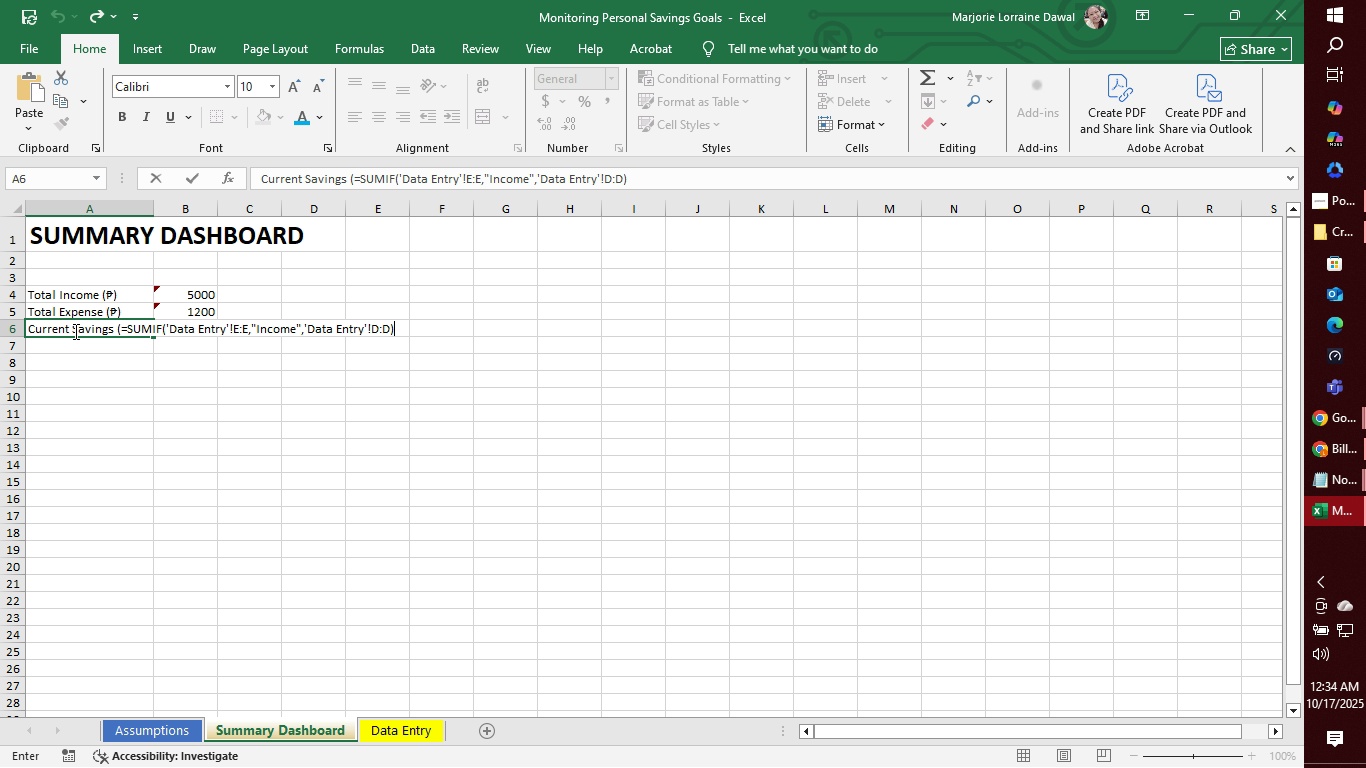 
key(Control+Z)
 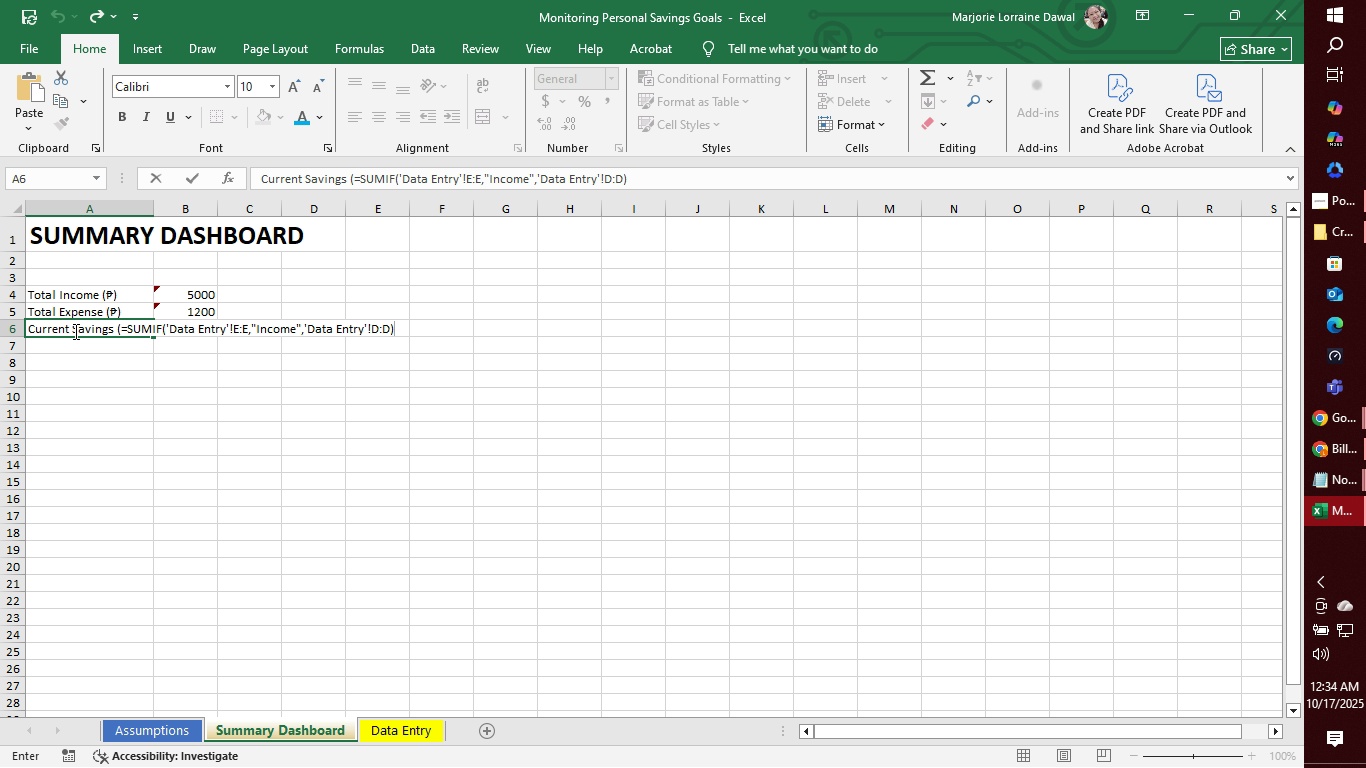 
key(Control+Z)
 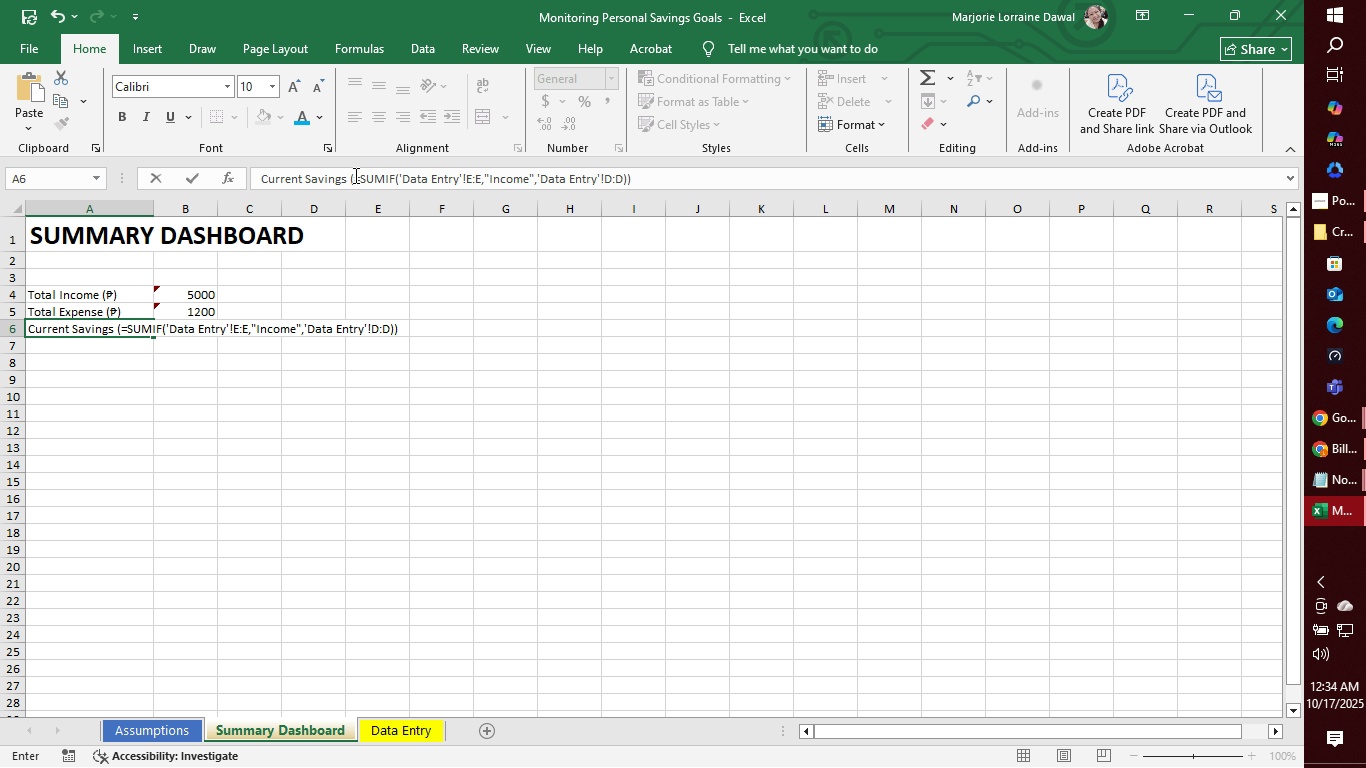 
left_click_drag(start_coordinate=[350, 176], to_coordinate=[687, 176])
 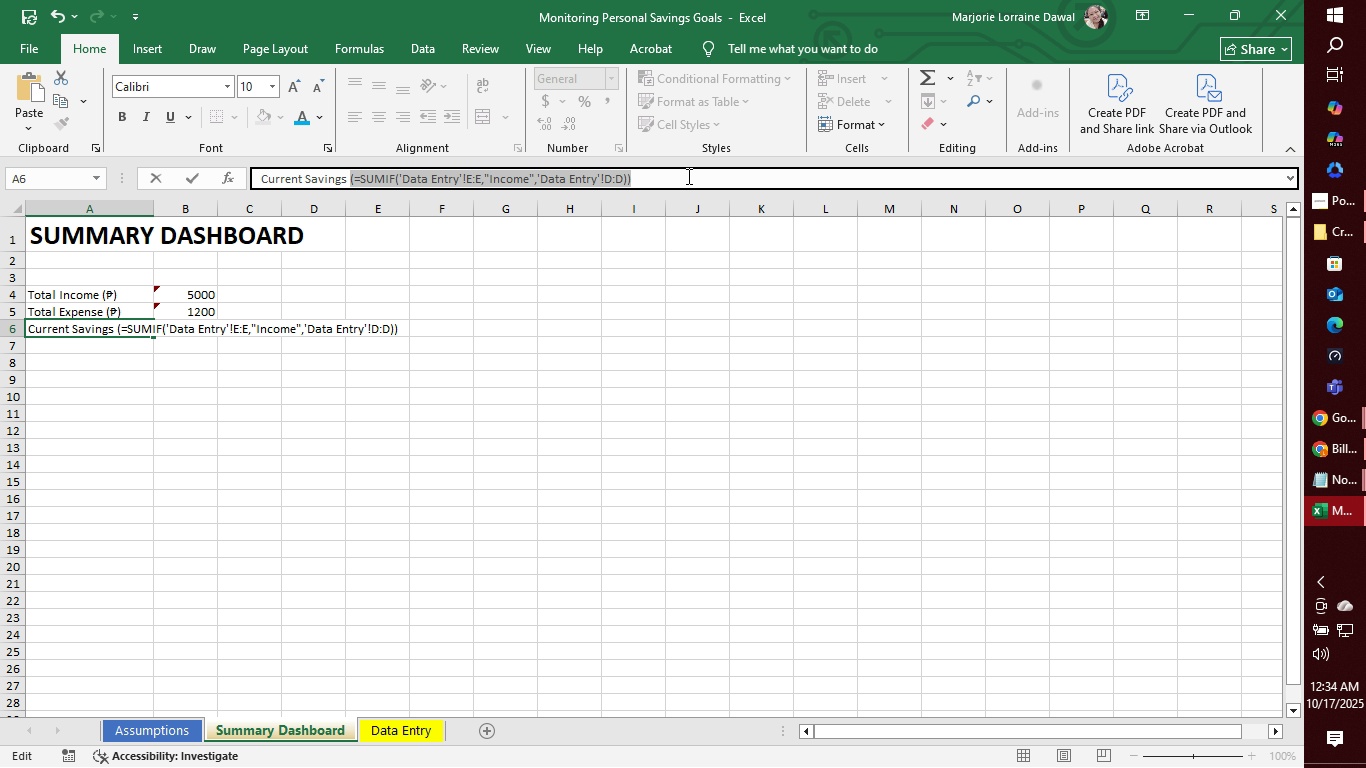 
key(Backspace)
 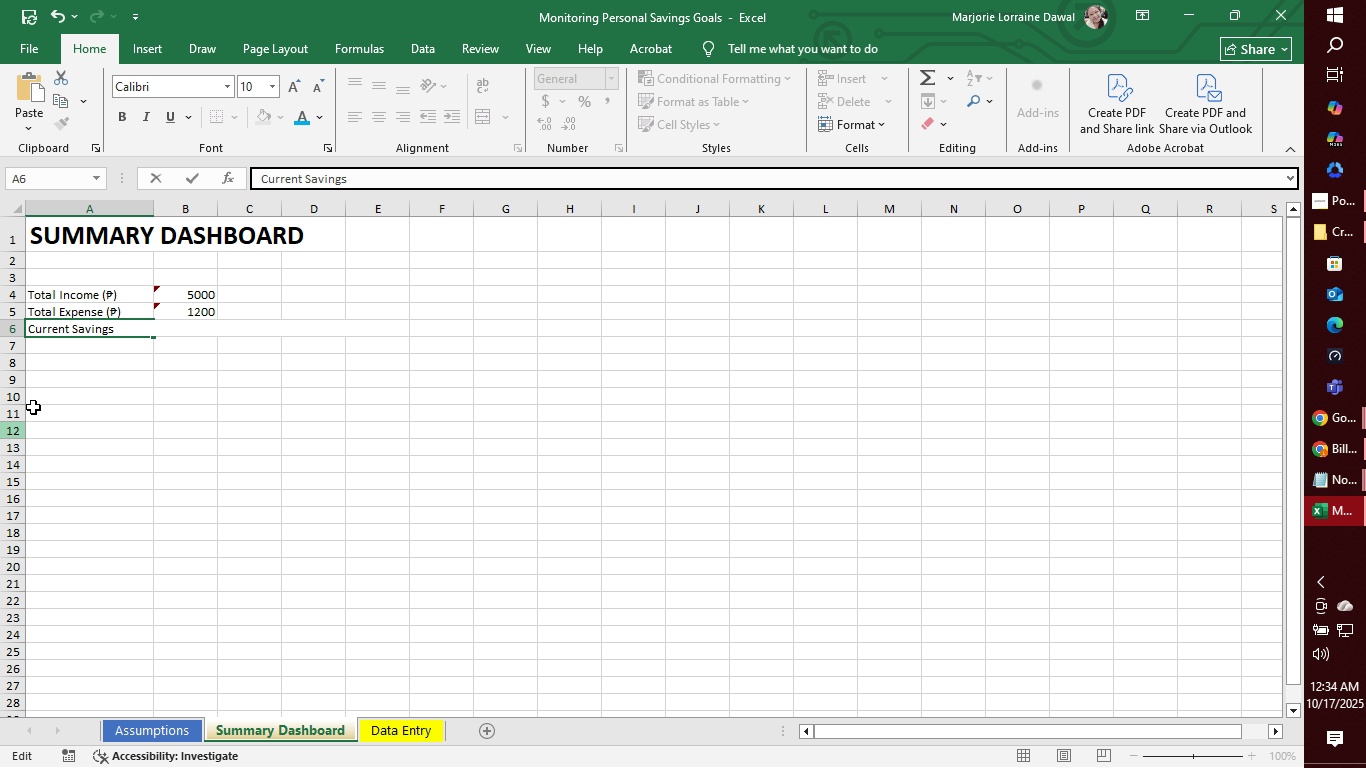 
left_click([112, 296])
 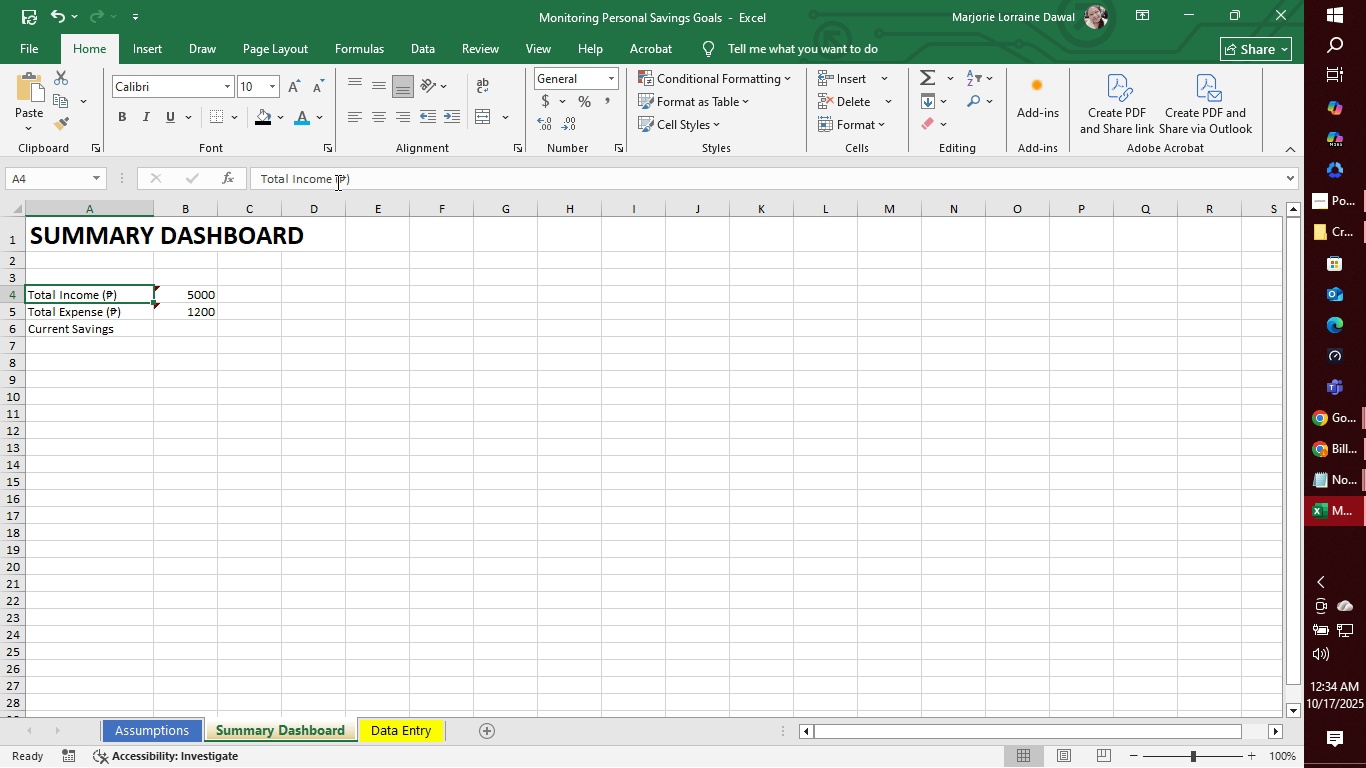 
left_click_drag(start_coordinate=[336, 181], to_coordinate=[348, 179])
 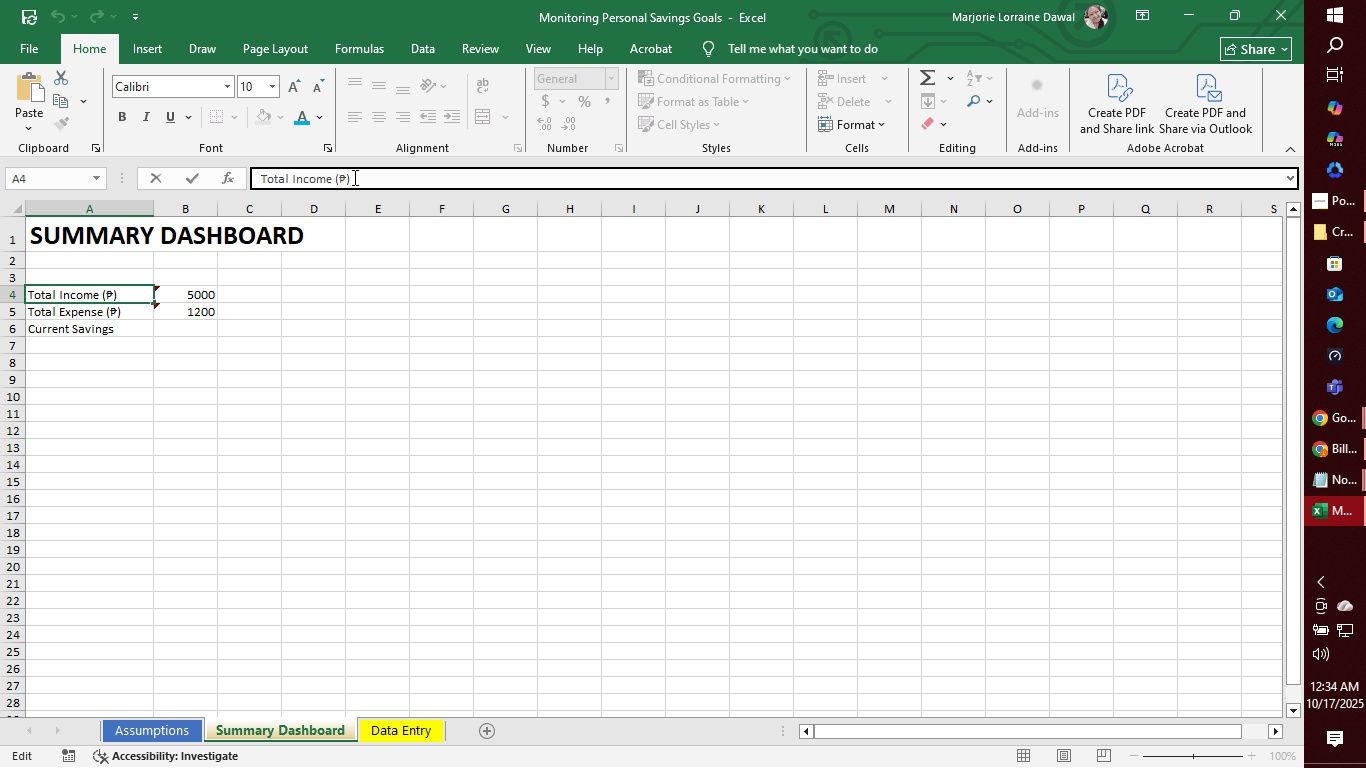 
left_click([353, 177])
 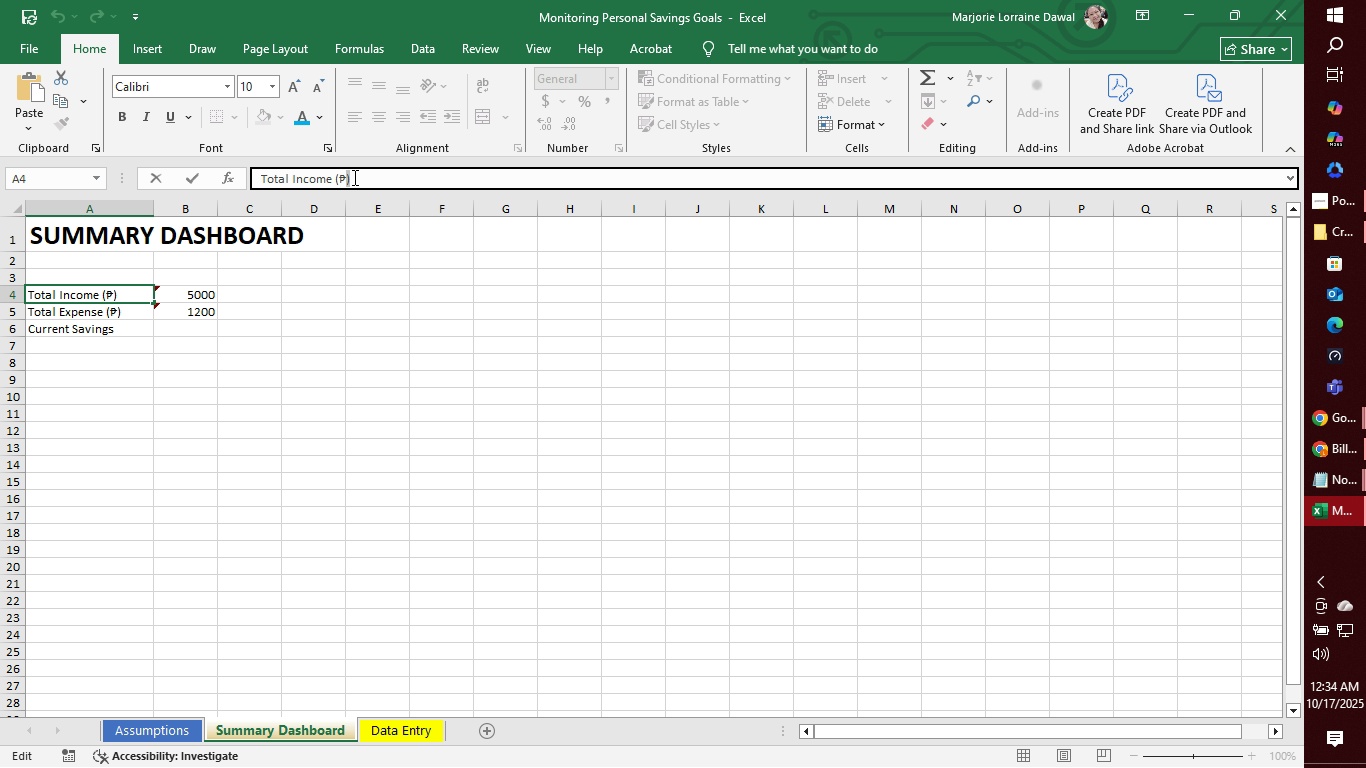 
left_click_drag(start_coordinate=[353, 177], to_coordinate=[335, 182])
 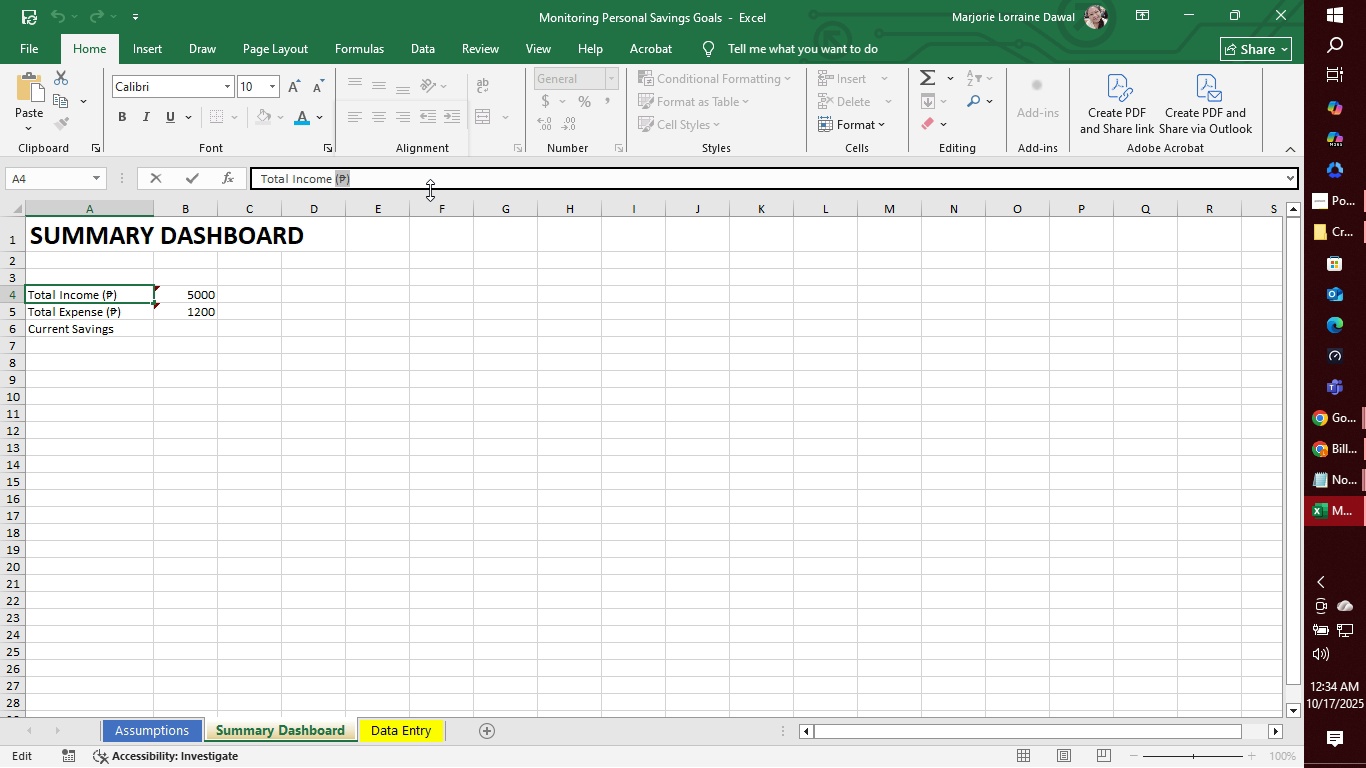 
key(Control+C)
 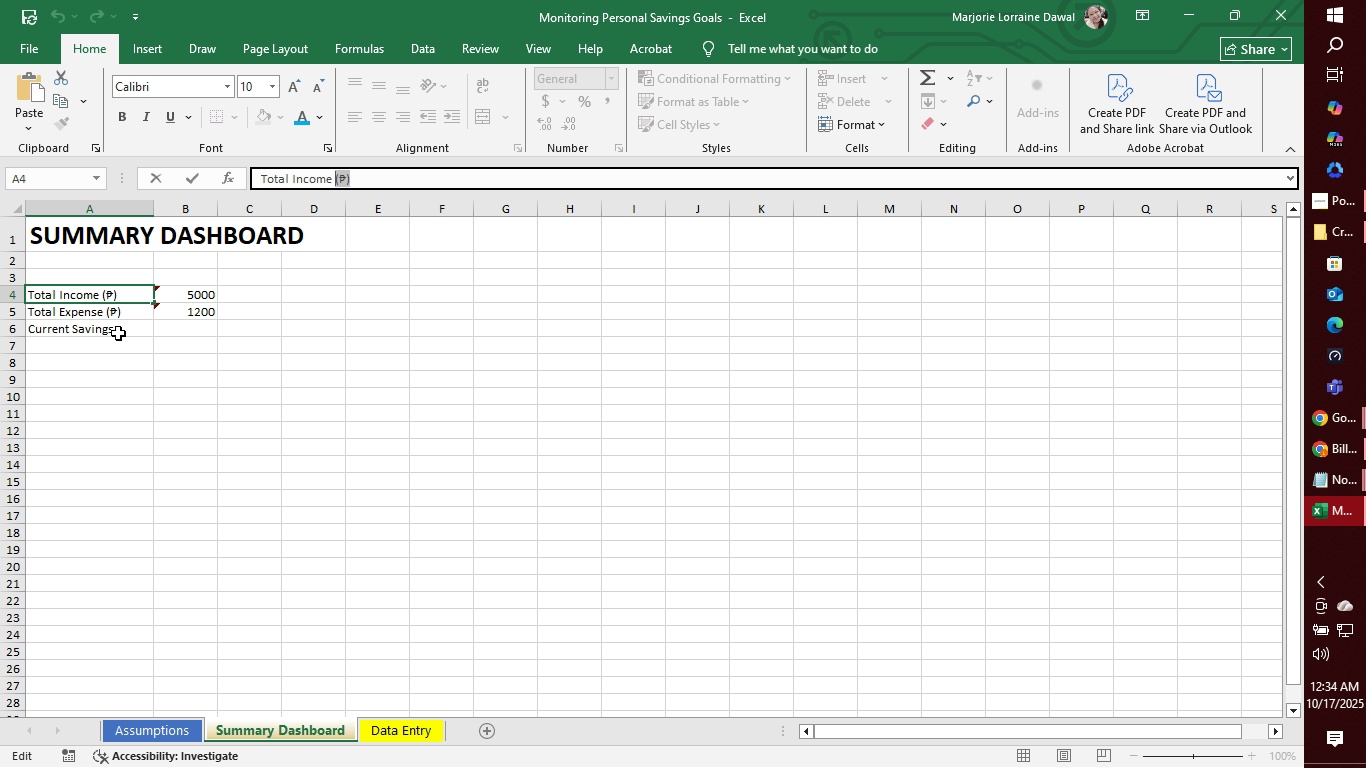 
left_click([118, 333])
 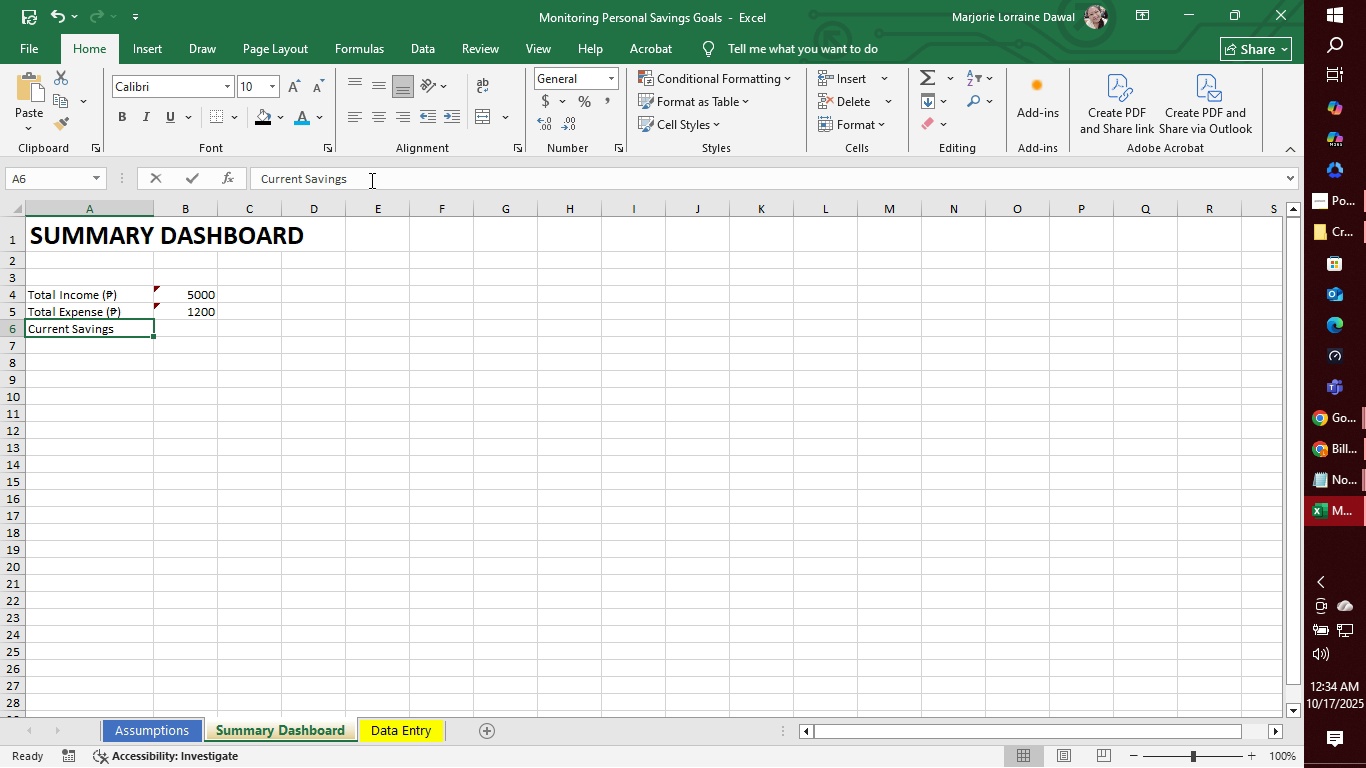 
left_click([370, 180])
 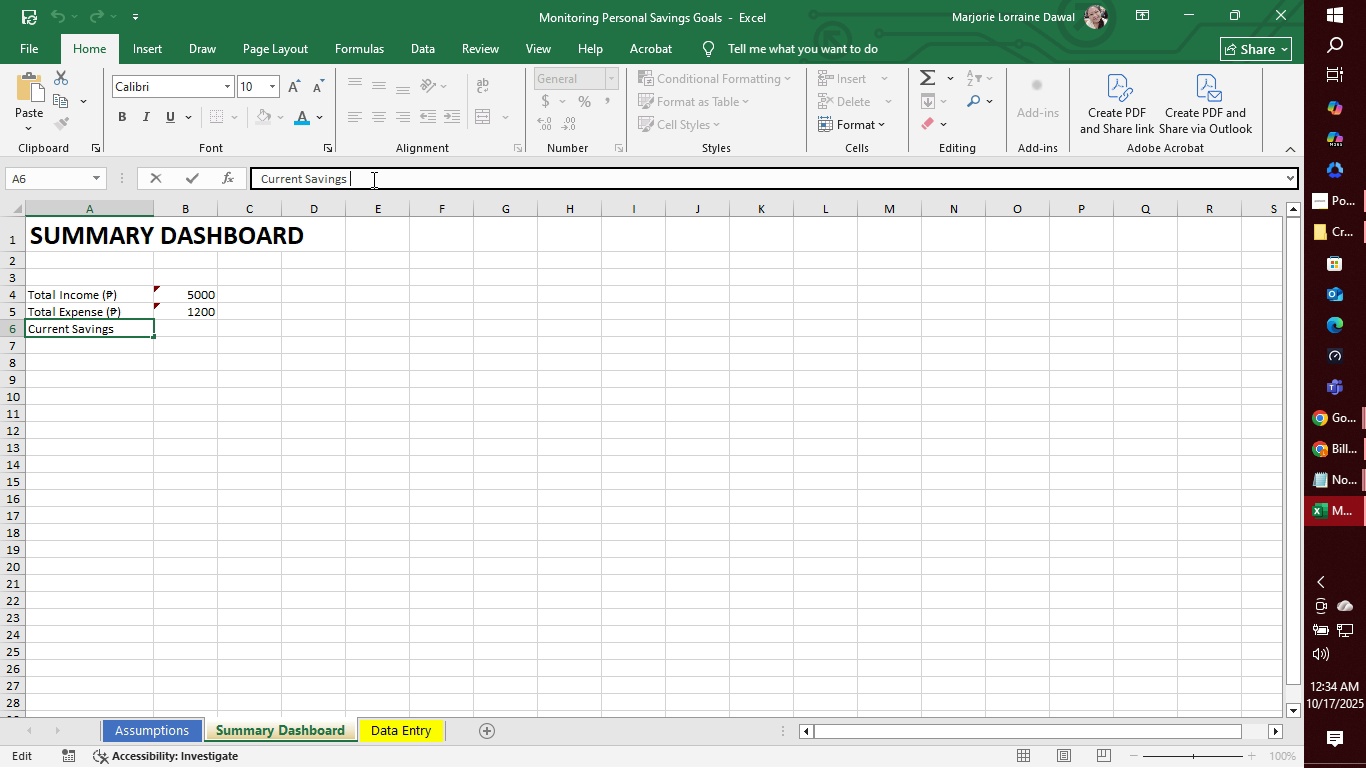 
key(Control+V)
 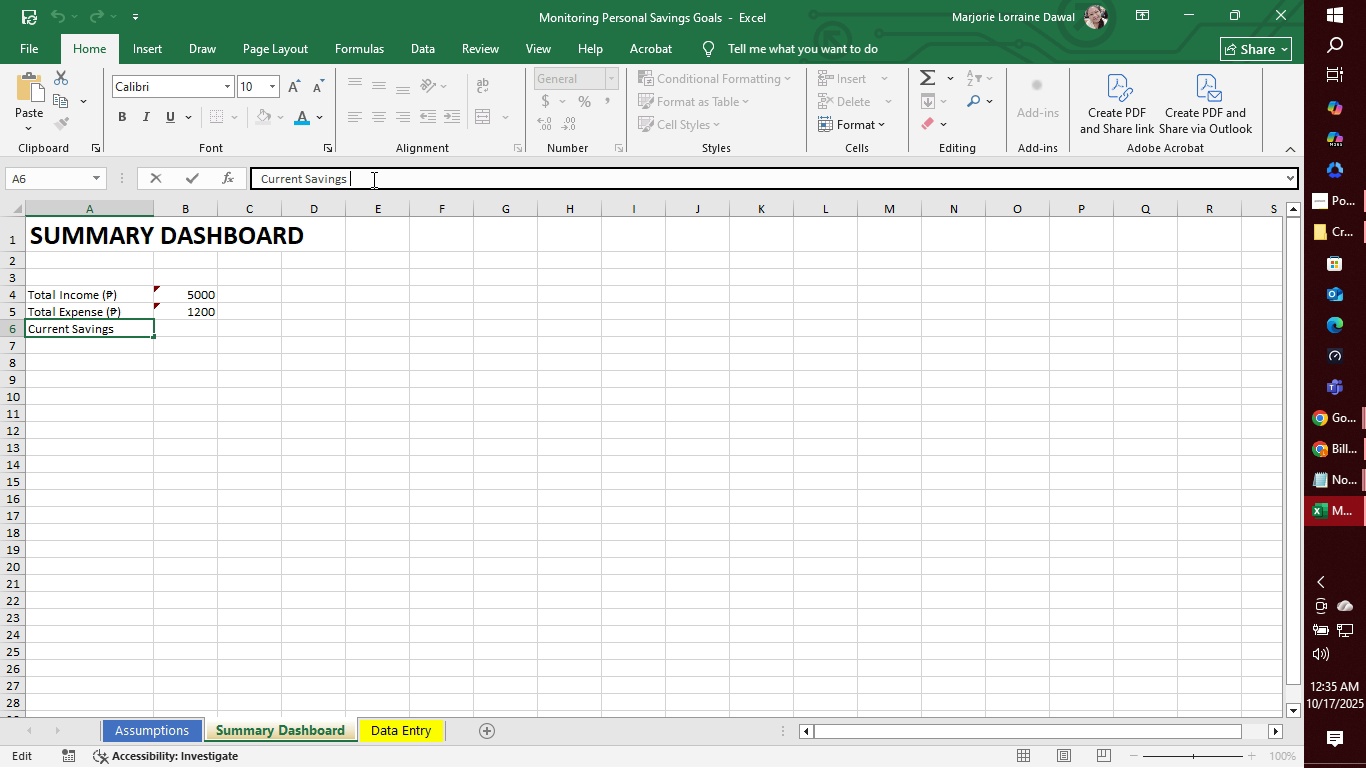 
left_click([372, 179])
 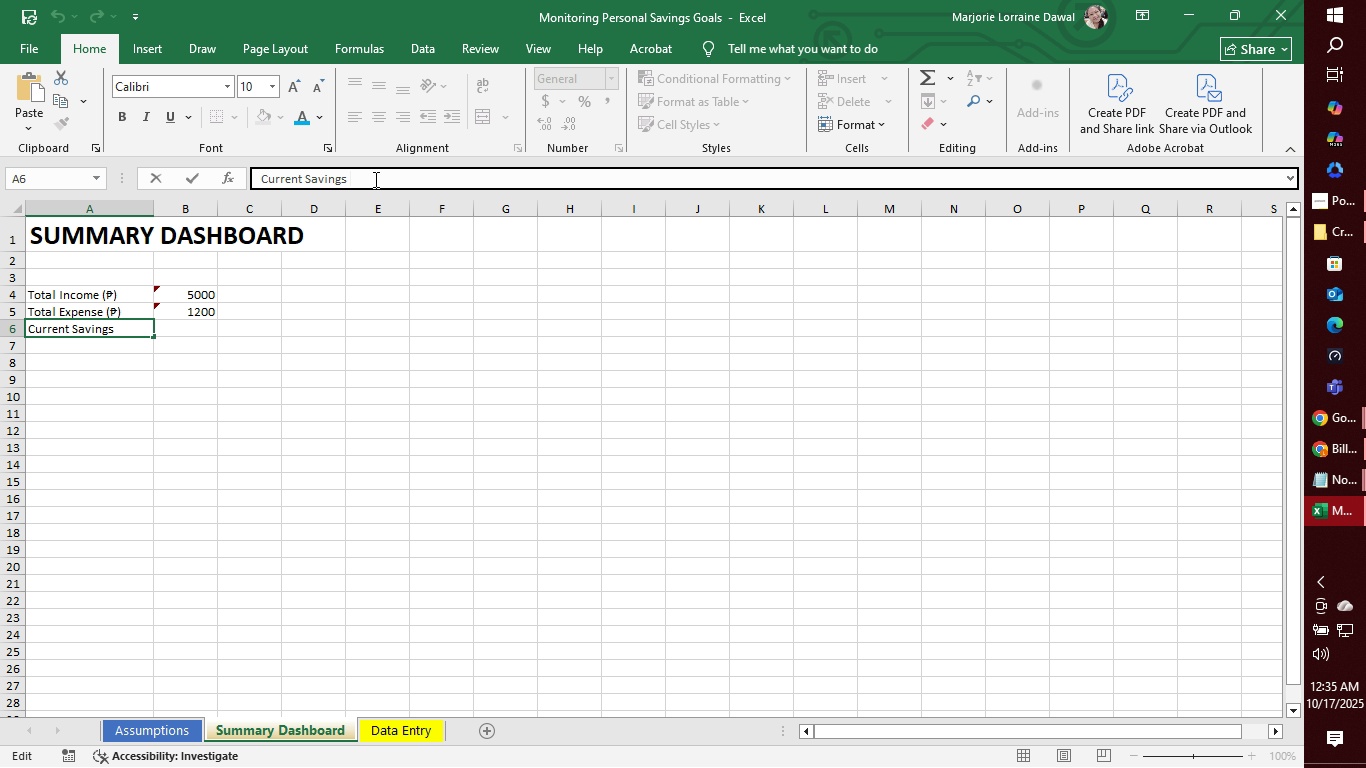 
key(Control+V)
 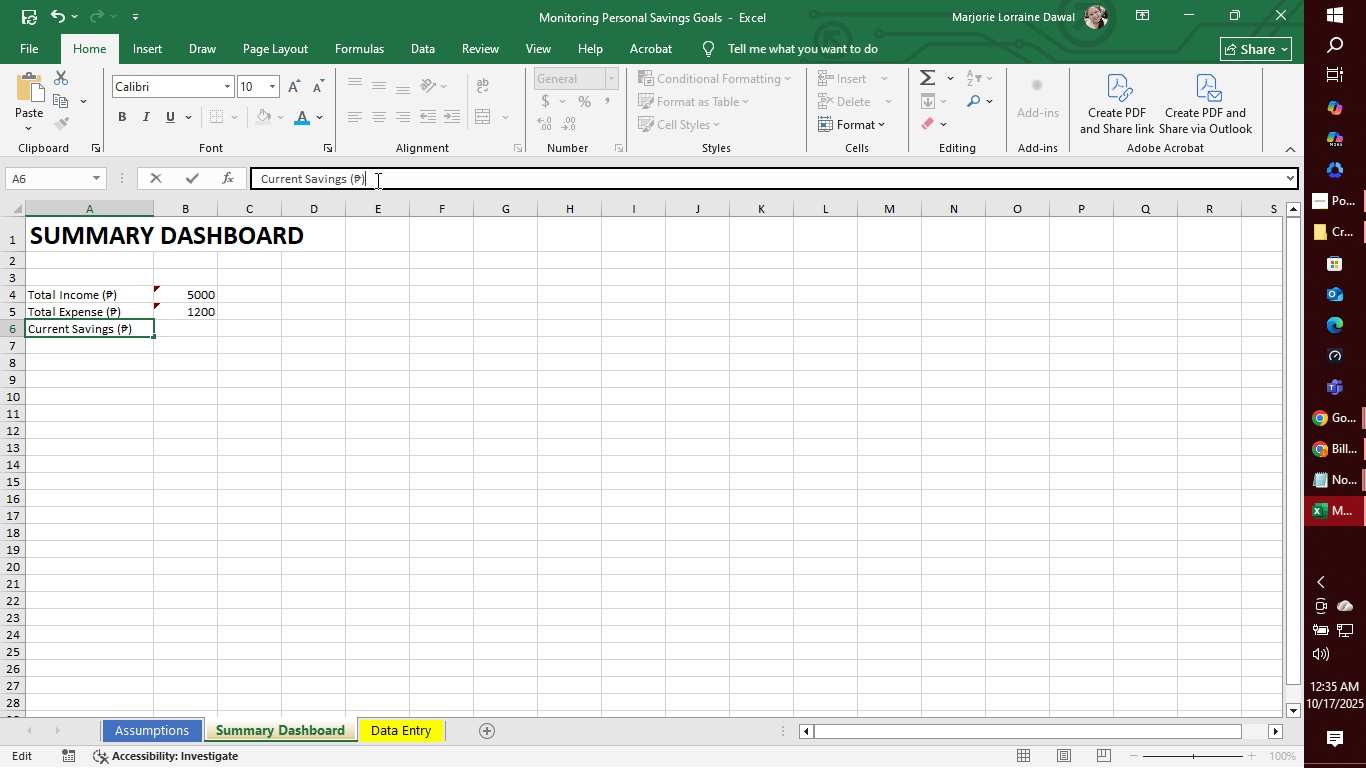 
key(Enter)
 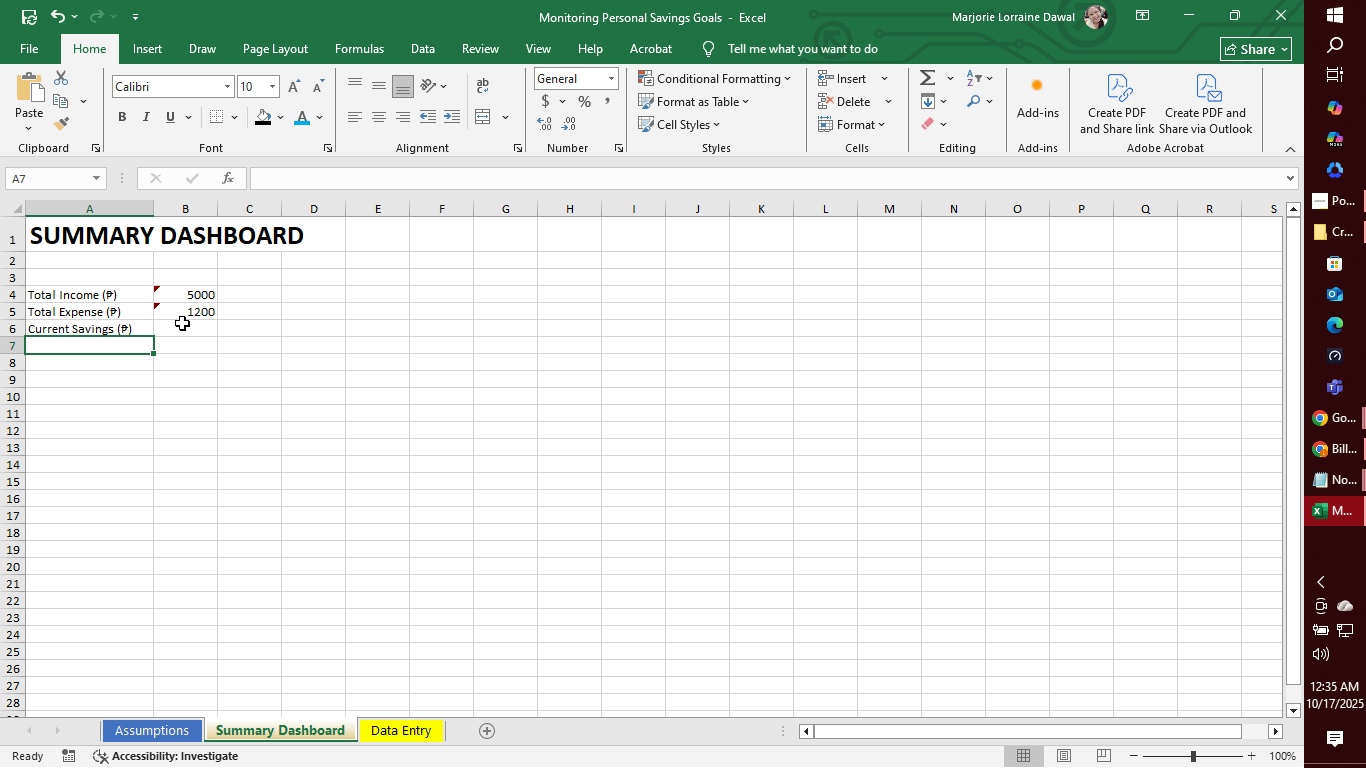 
left_click([182, 325])
 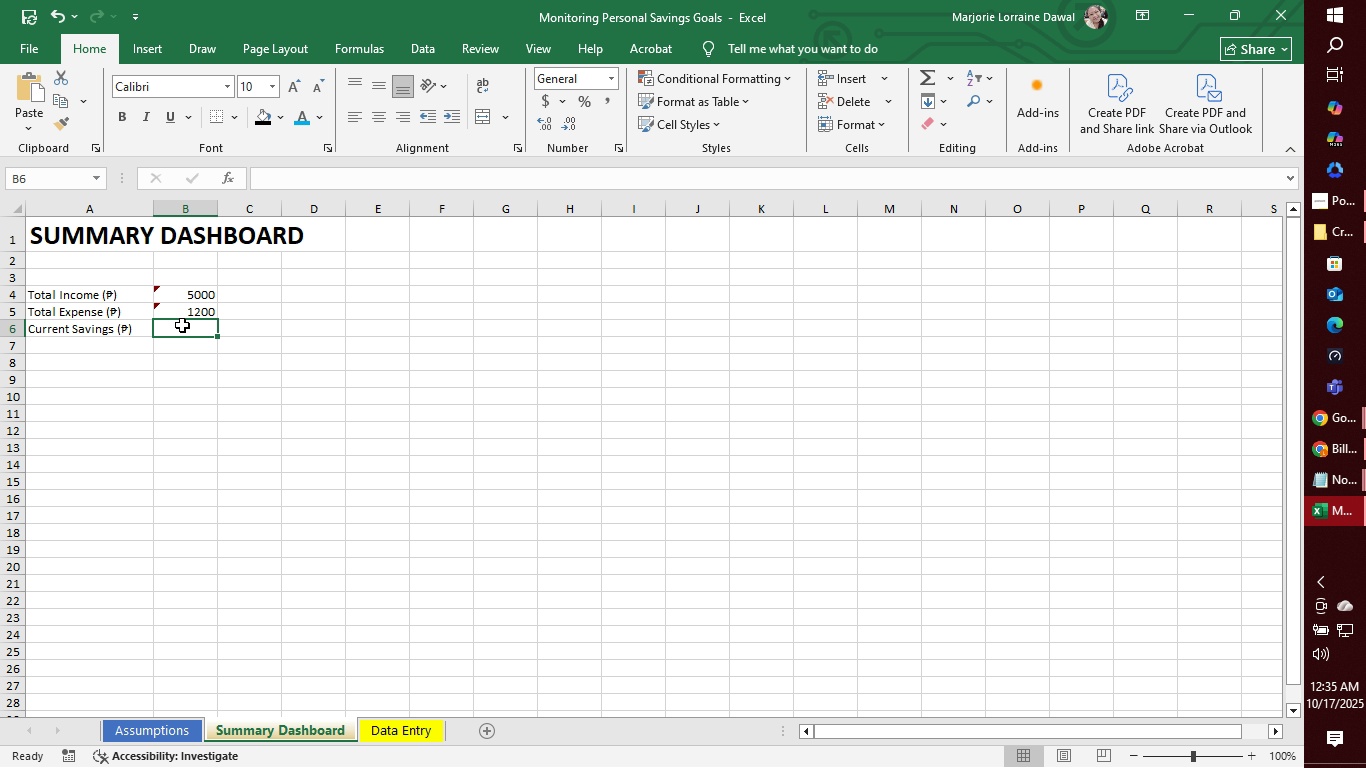 
wait(29.1)
 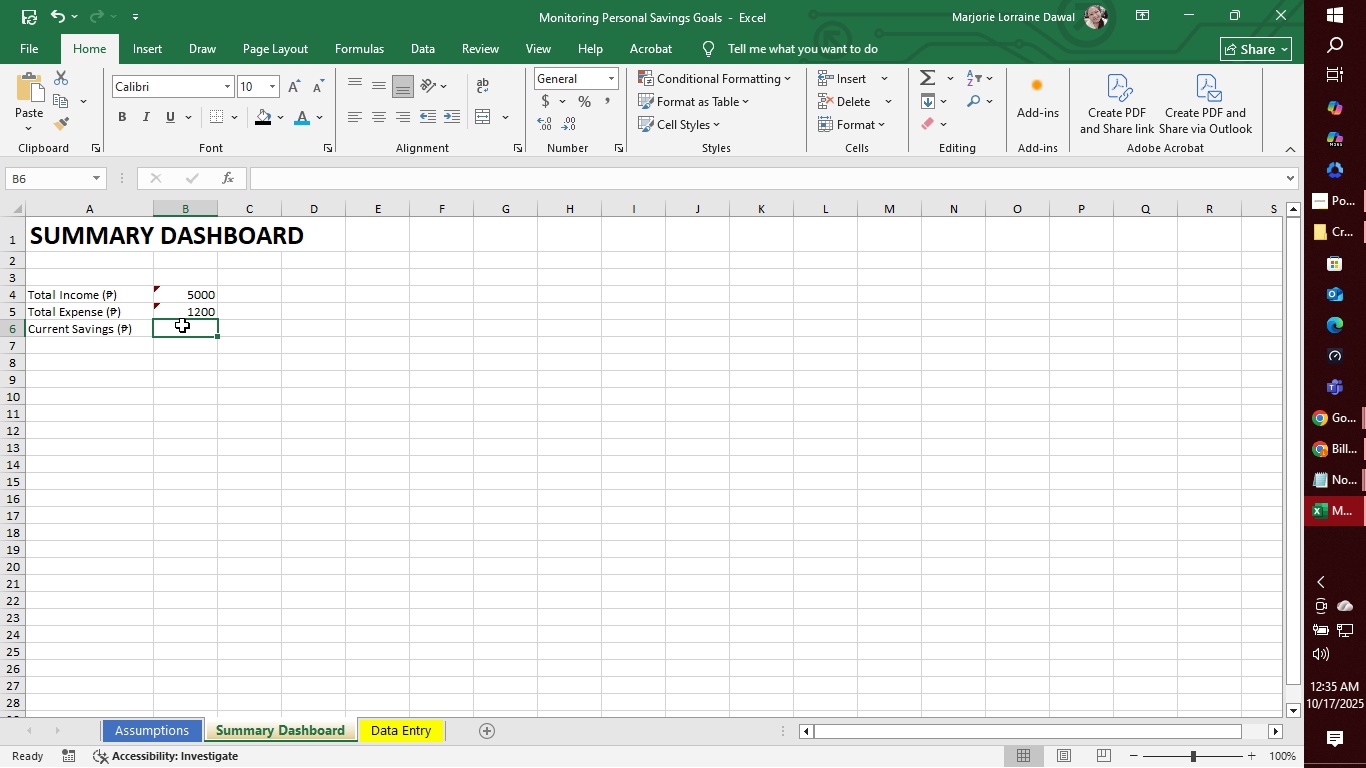 
left_click([309, 181])
 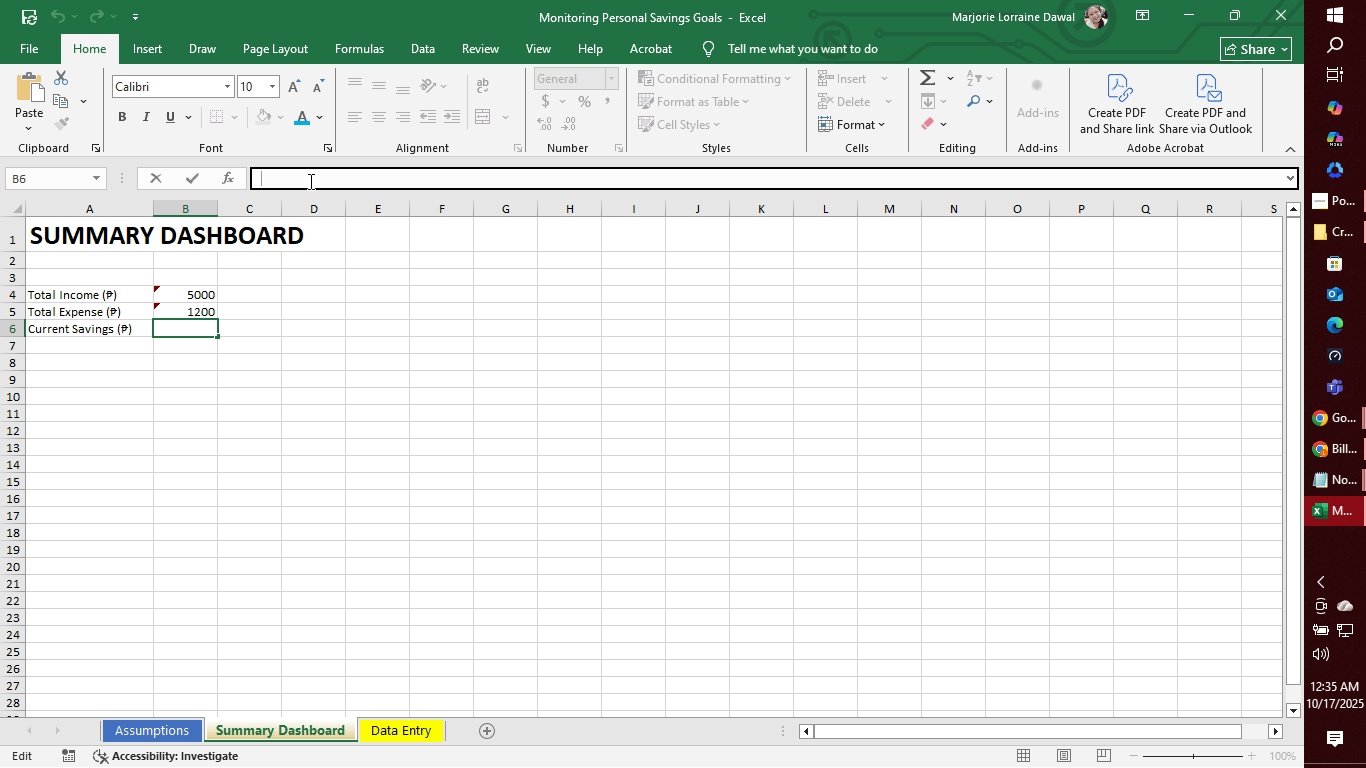 
type(=B4-B%)
key(Backspace)
type(5)
 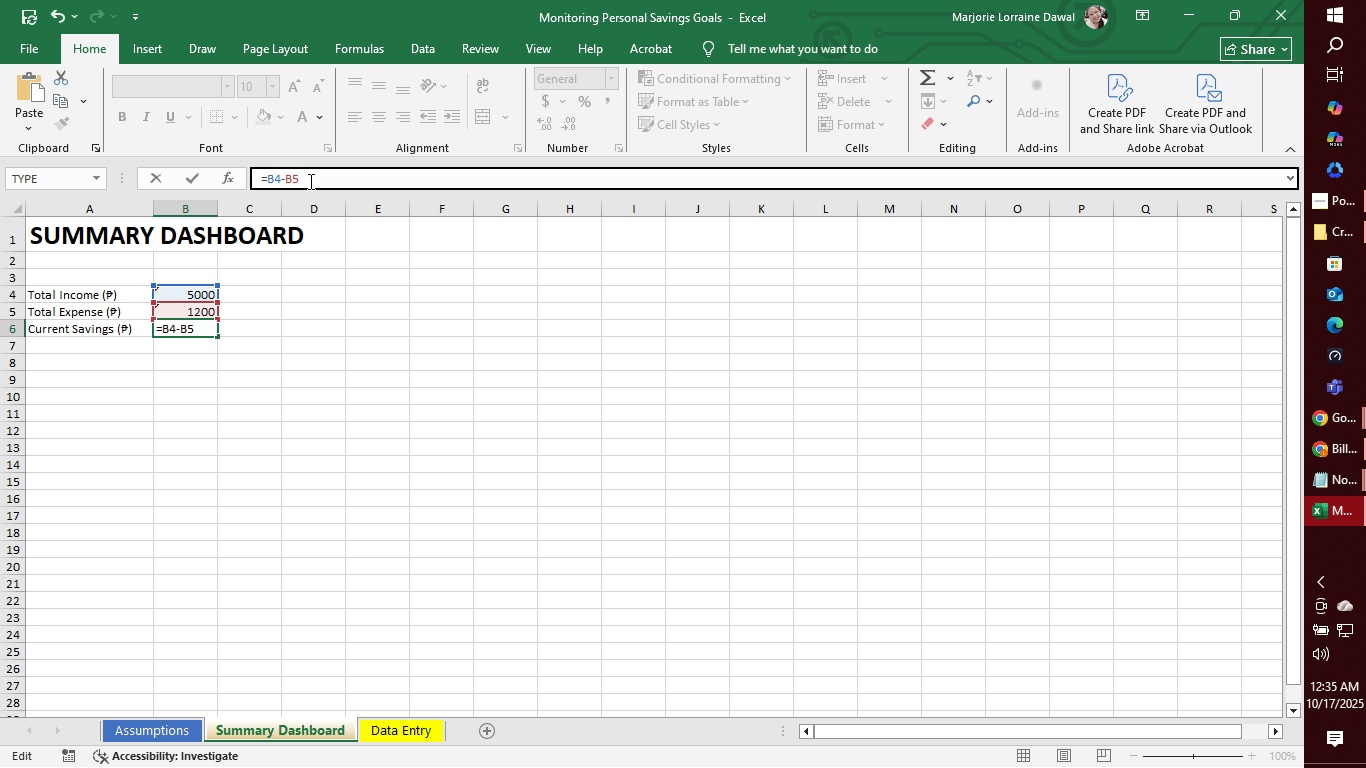 
key(Enter)
 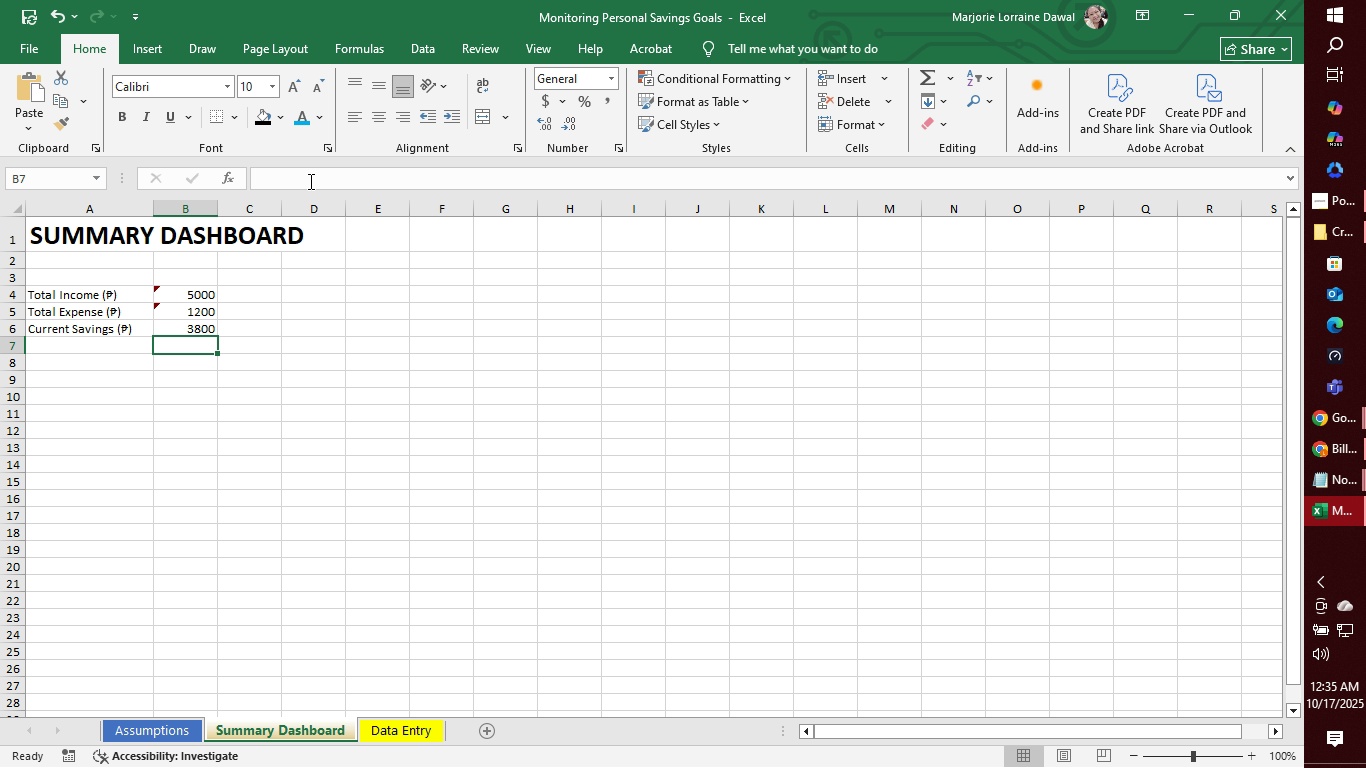 
wait(11.69)
 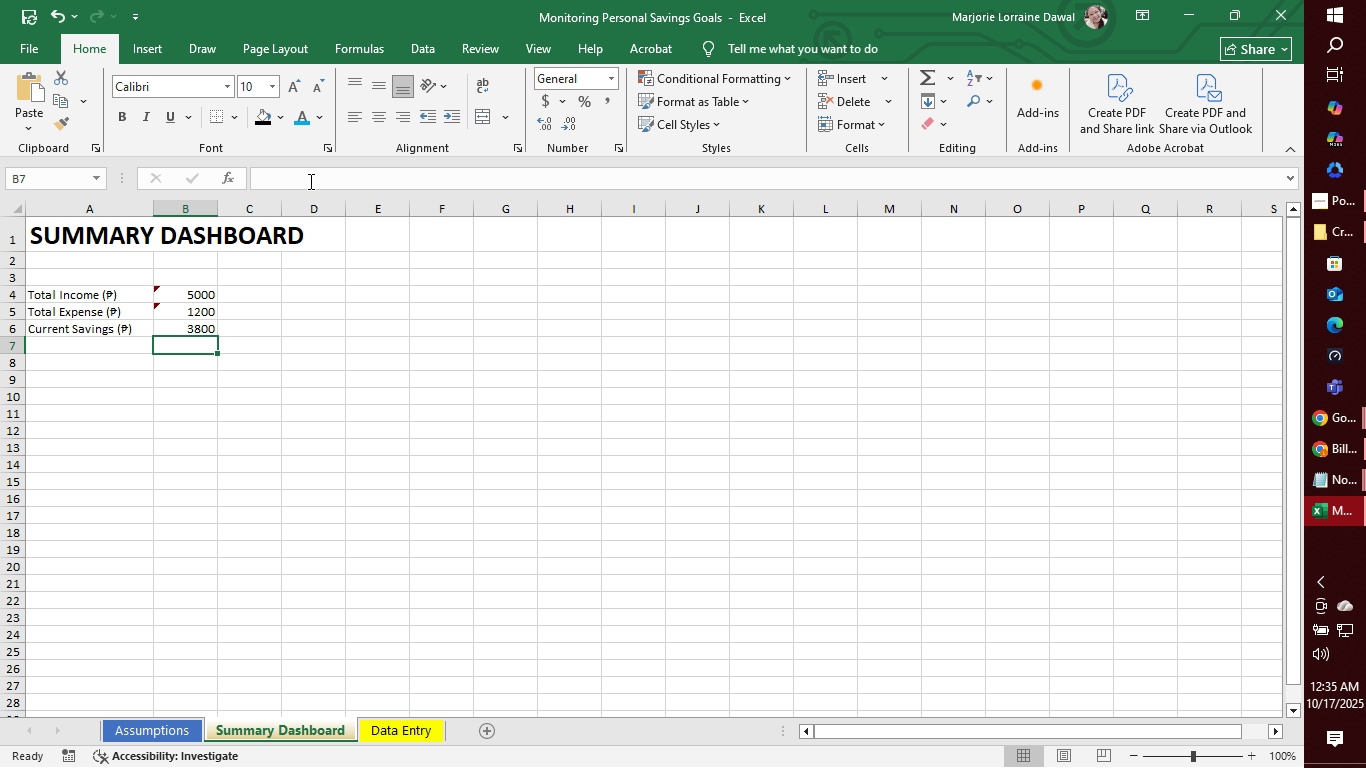 
left_click([66, 341])
 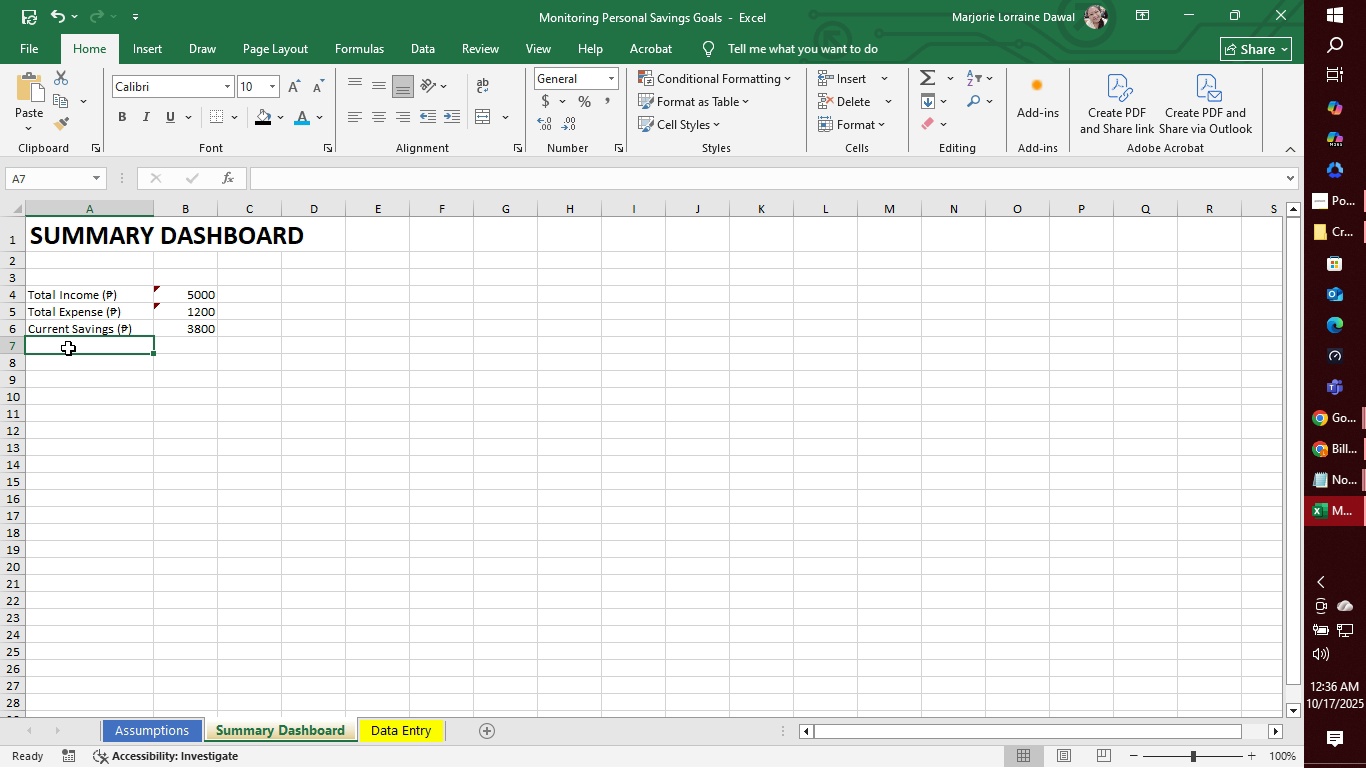 
wait(6.67)
 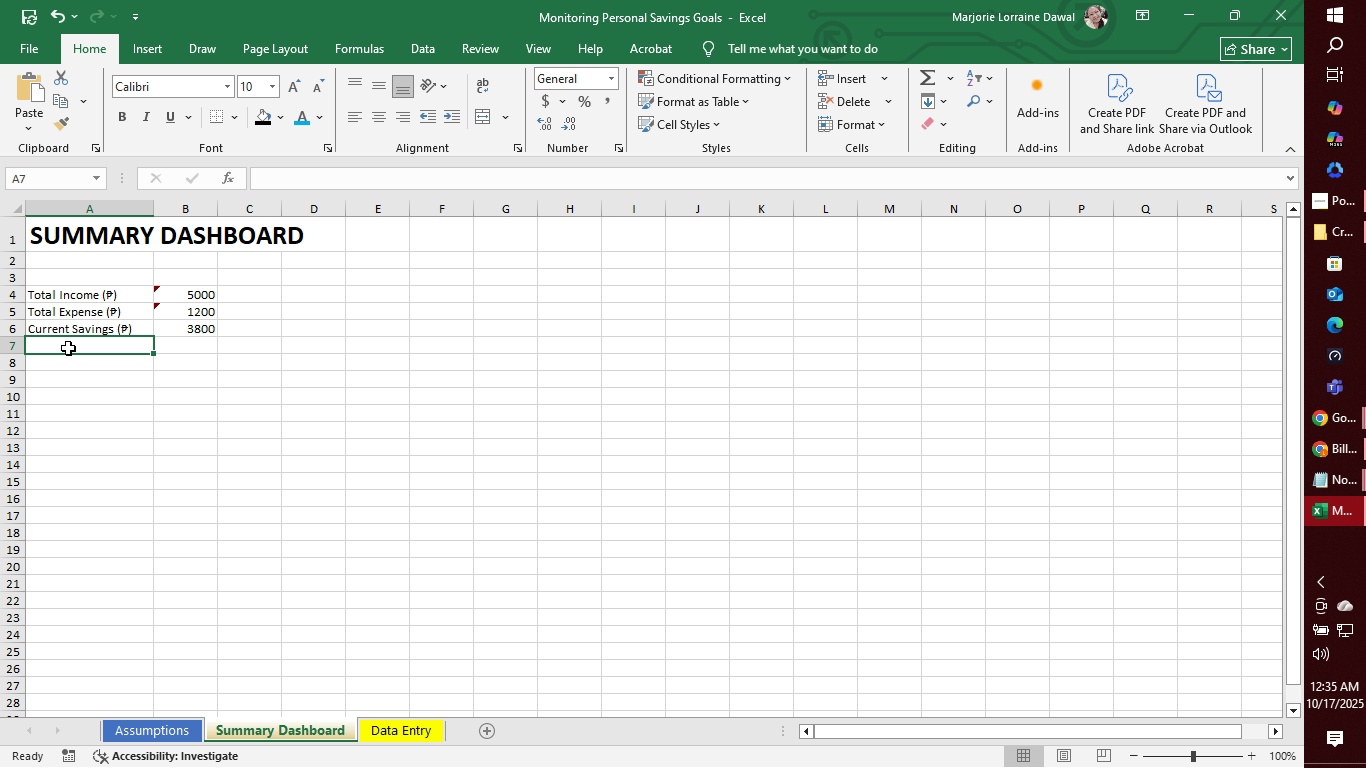 
type(Savings Goalk)
key(Backspace)
type( )
 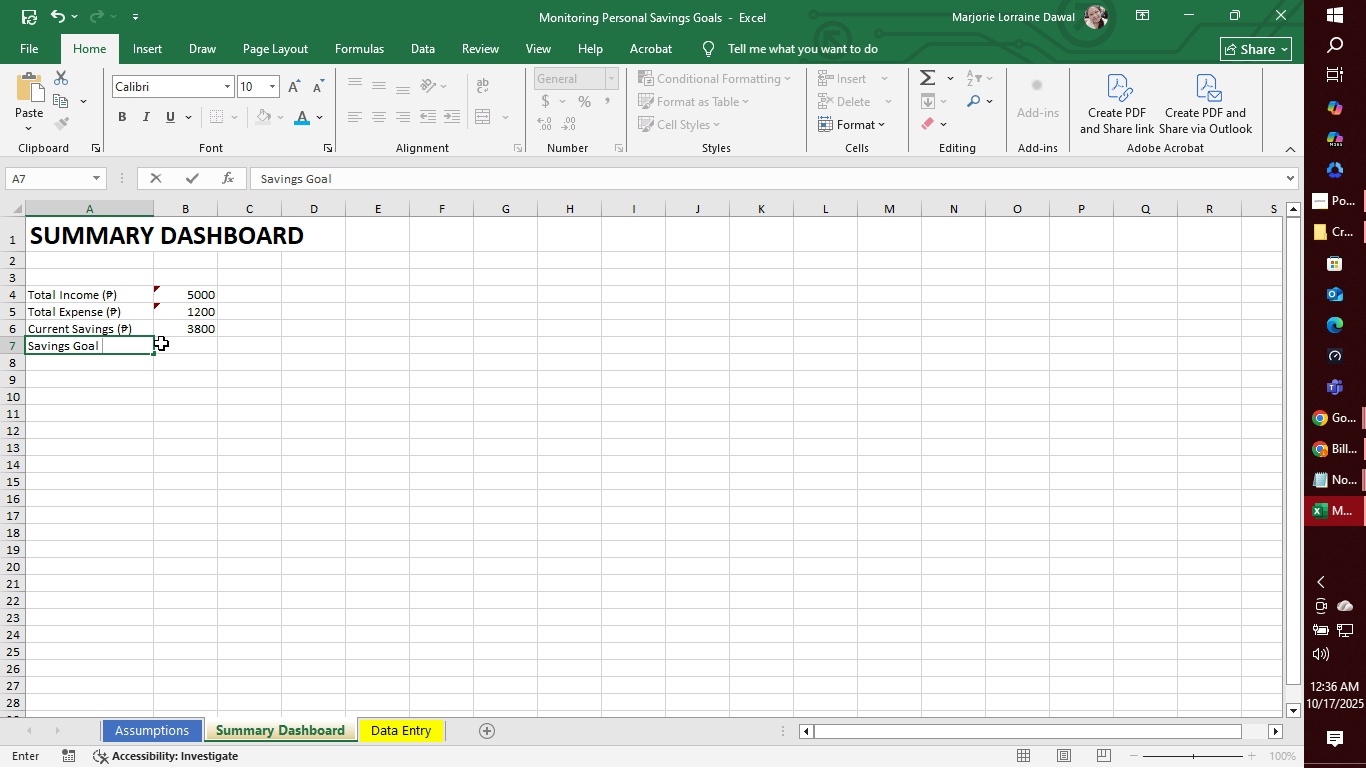 
key(Control+V)
 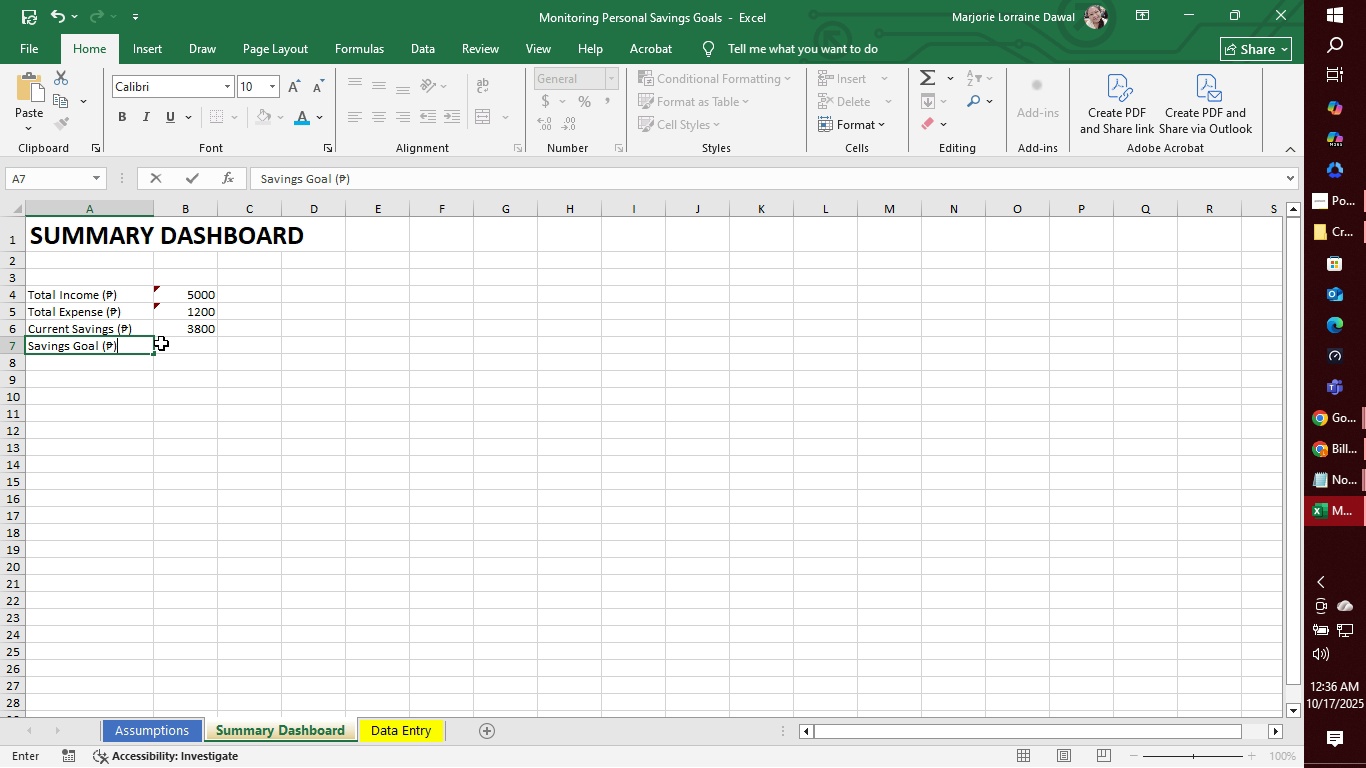 
key(Shift+ShiftRight)
 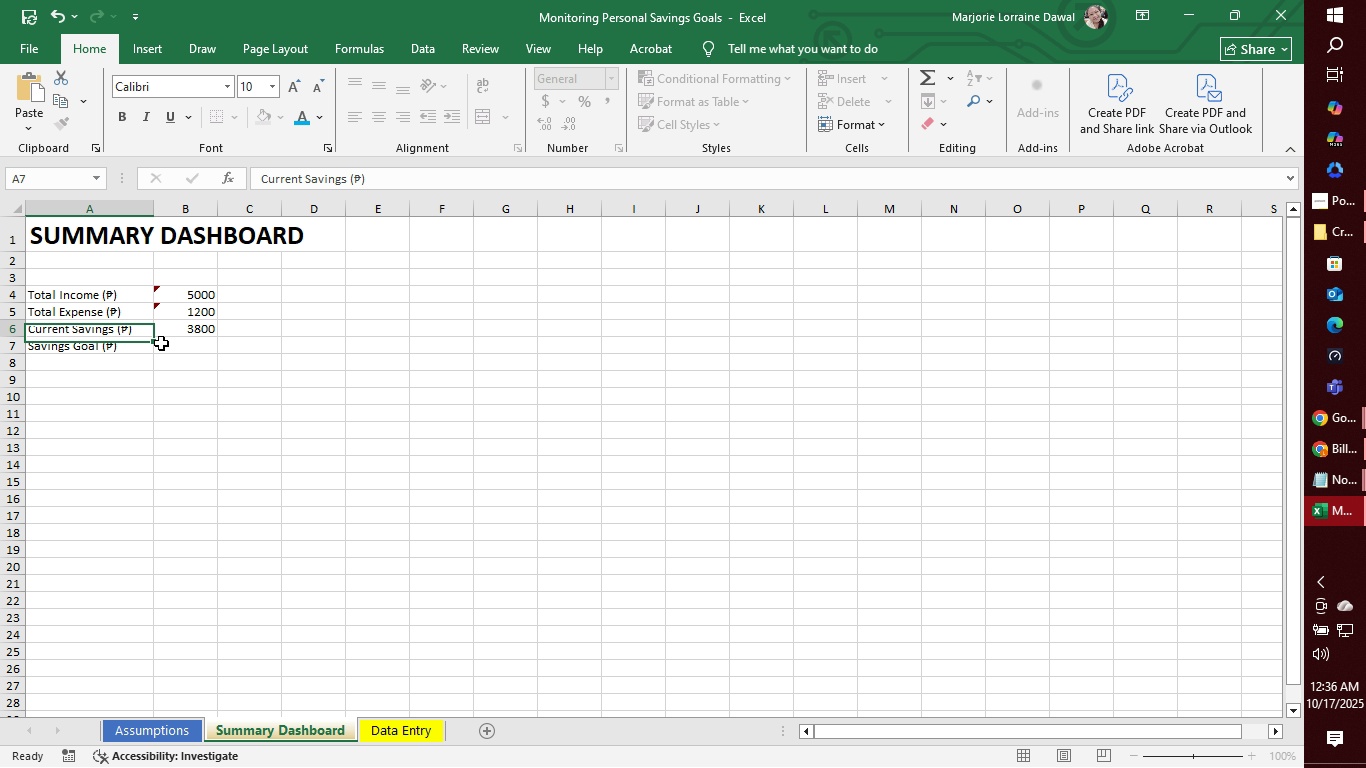 
key(Shift+Enter)
 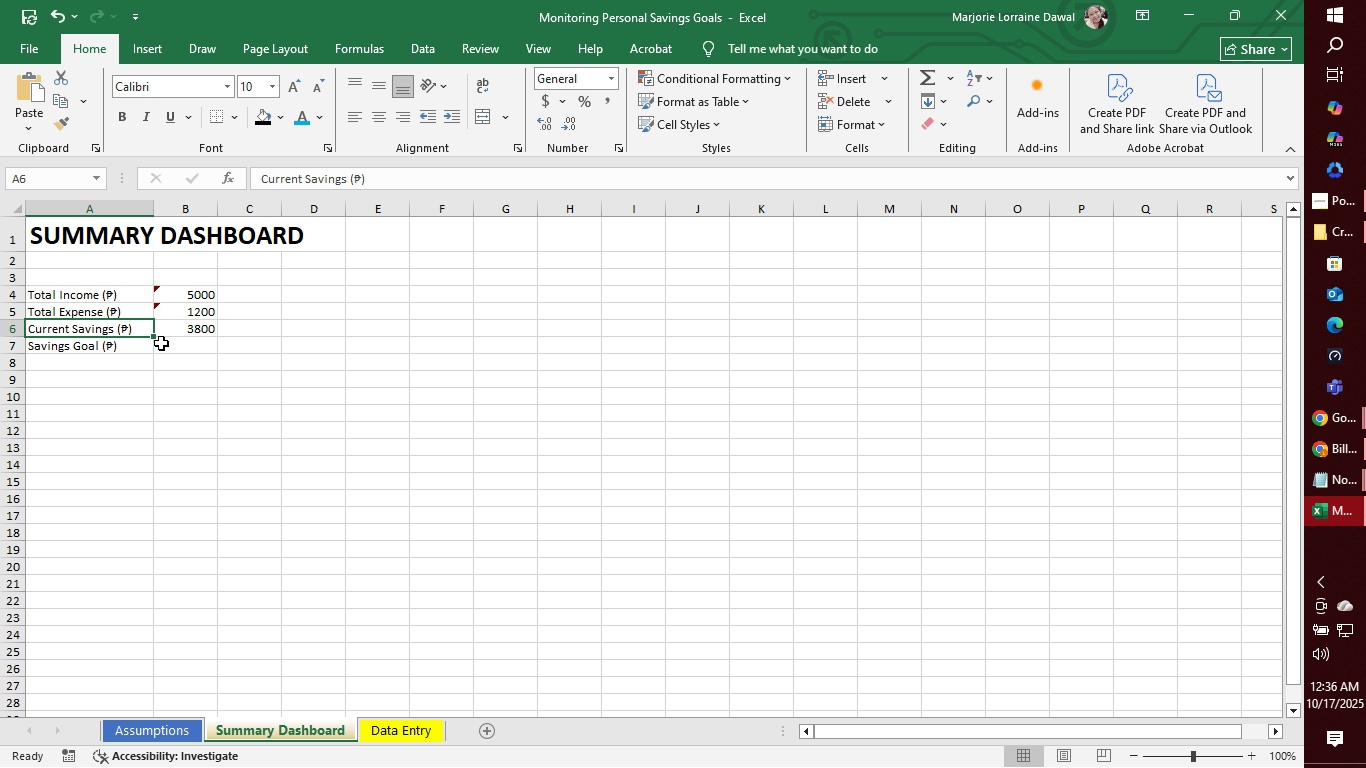 
key(Enter)
 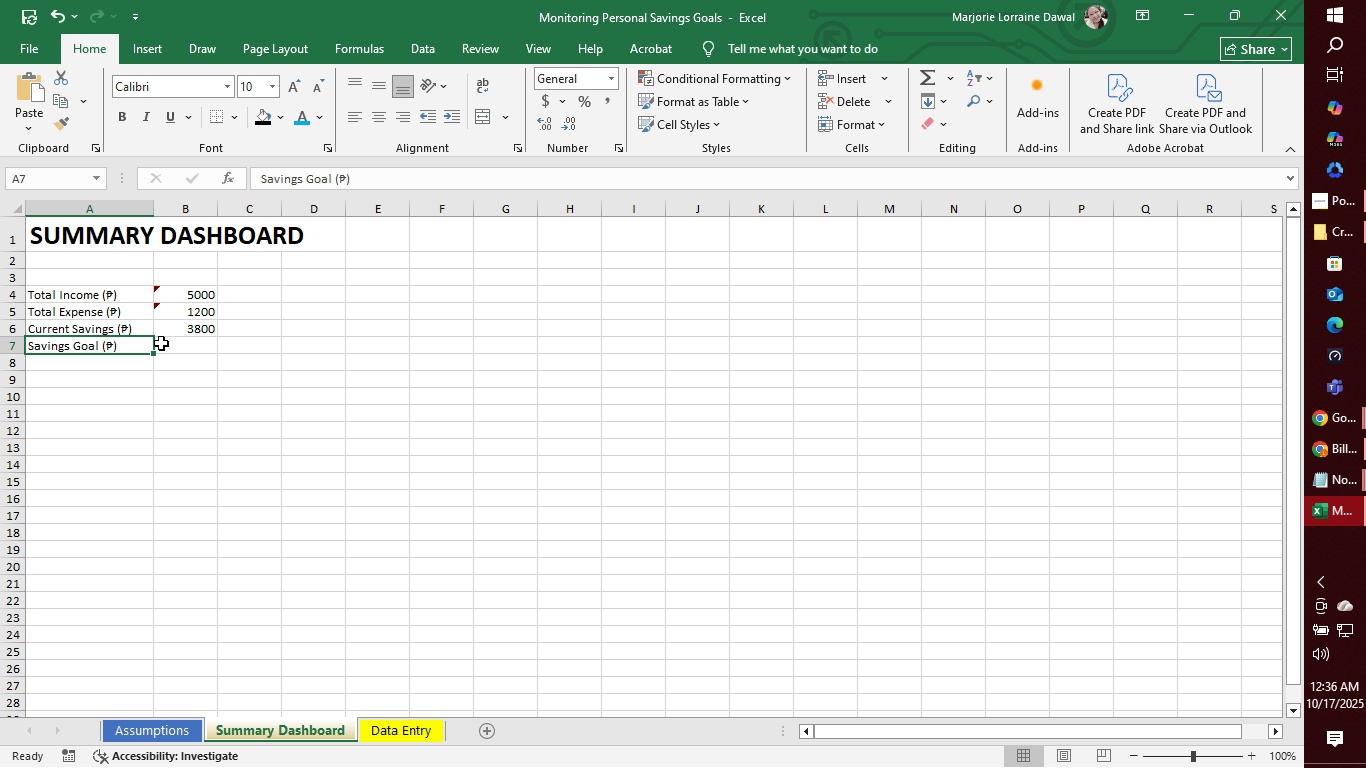 
key(Enter)
 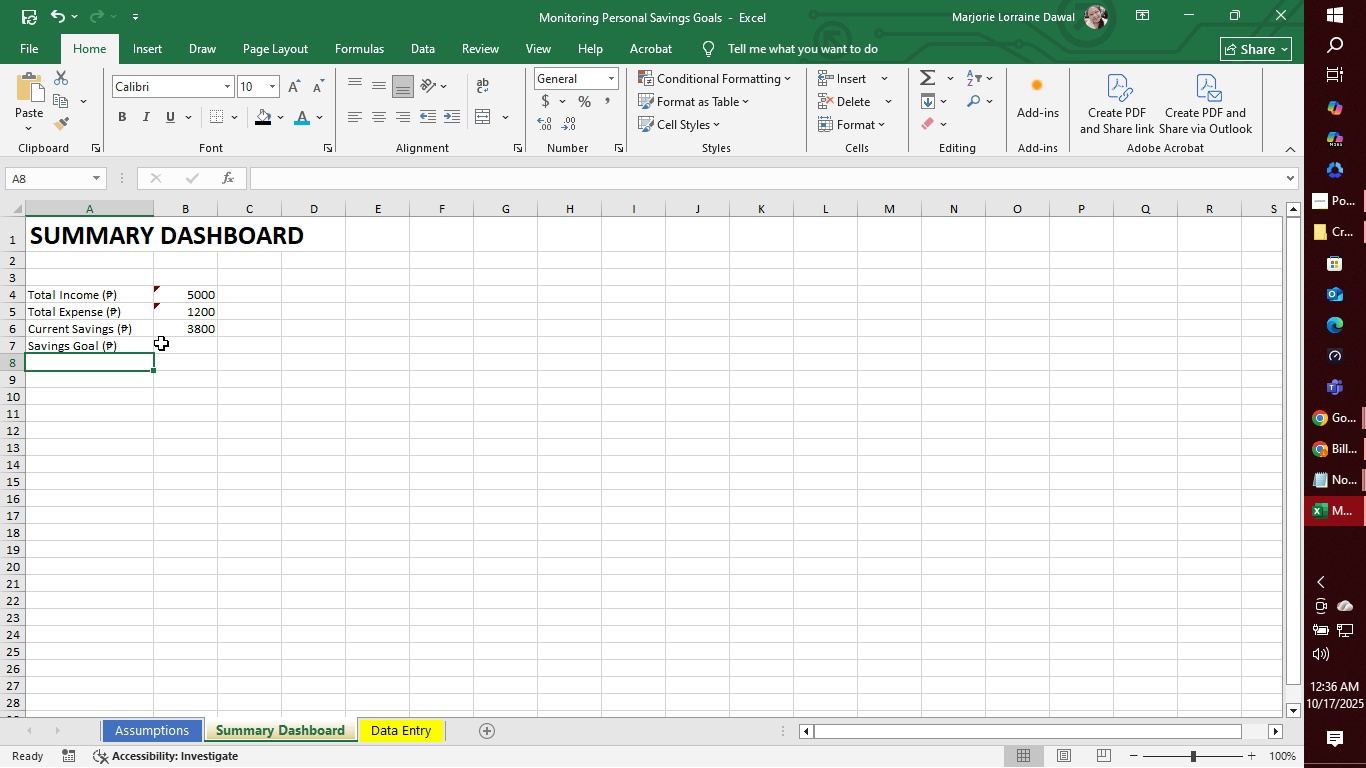 
type(% of Goal Achived)
key(Backspace)
key(Backspace)
key(Backspace)
type(eved)
 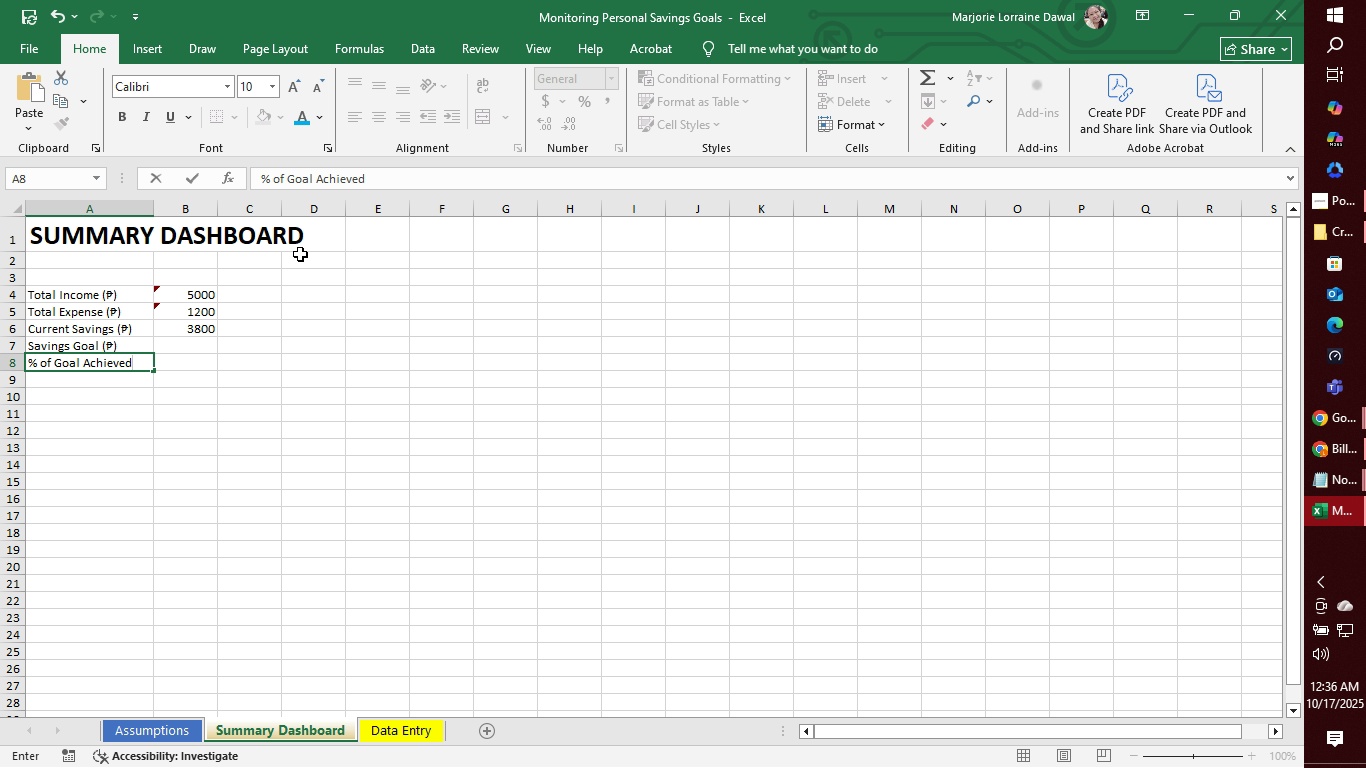 
key(Enter)
 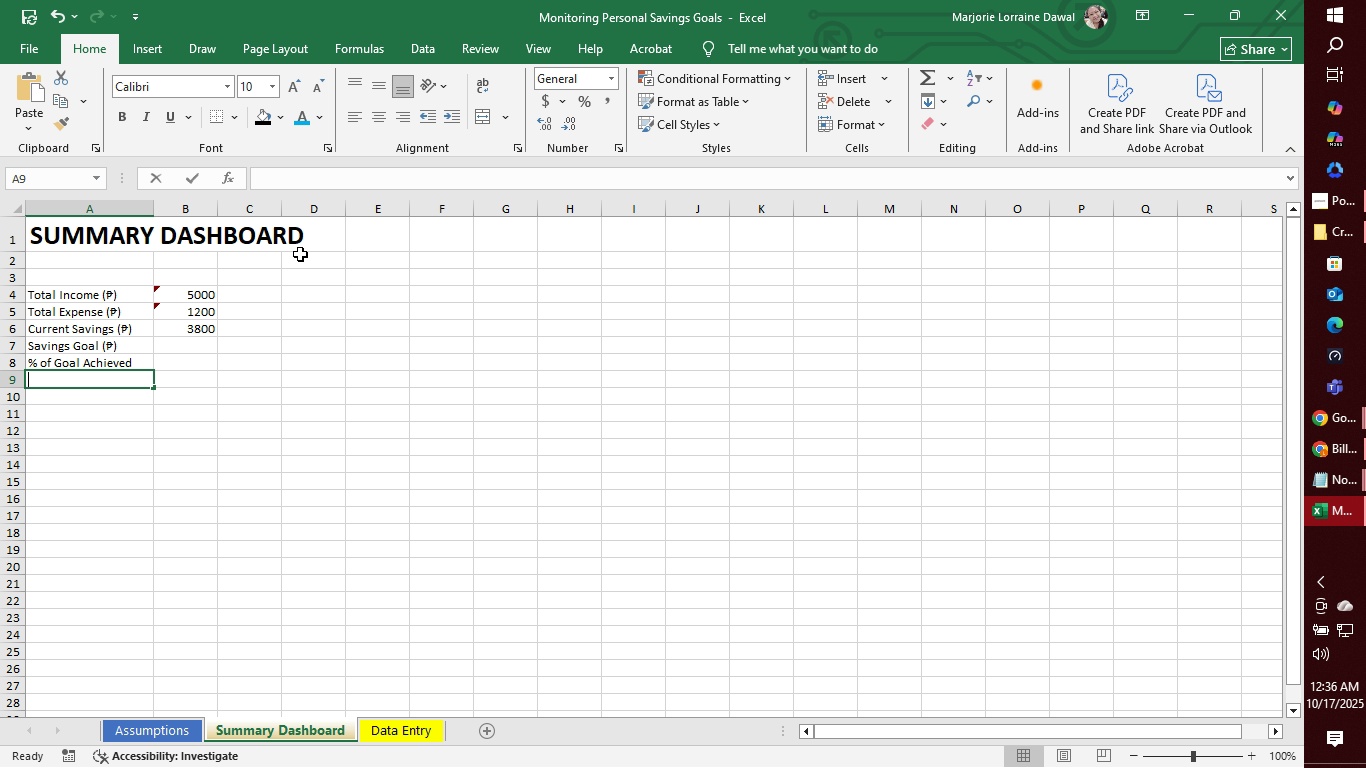 
type(Goal Status)
 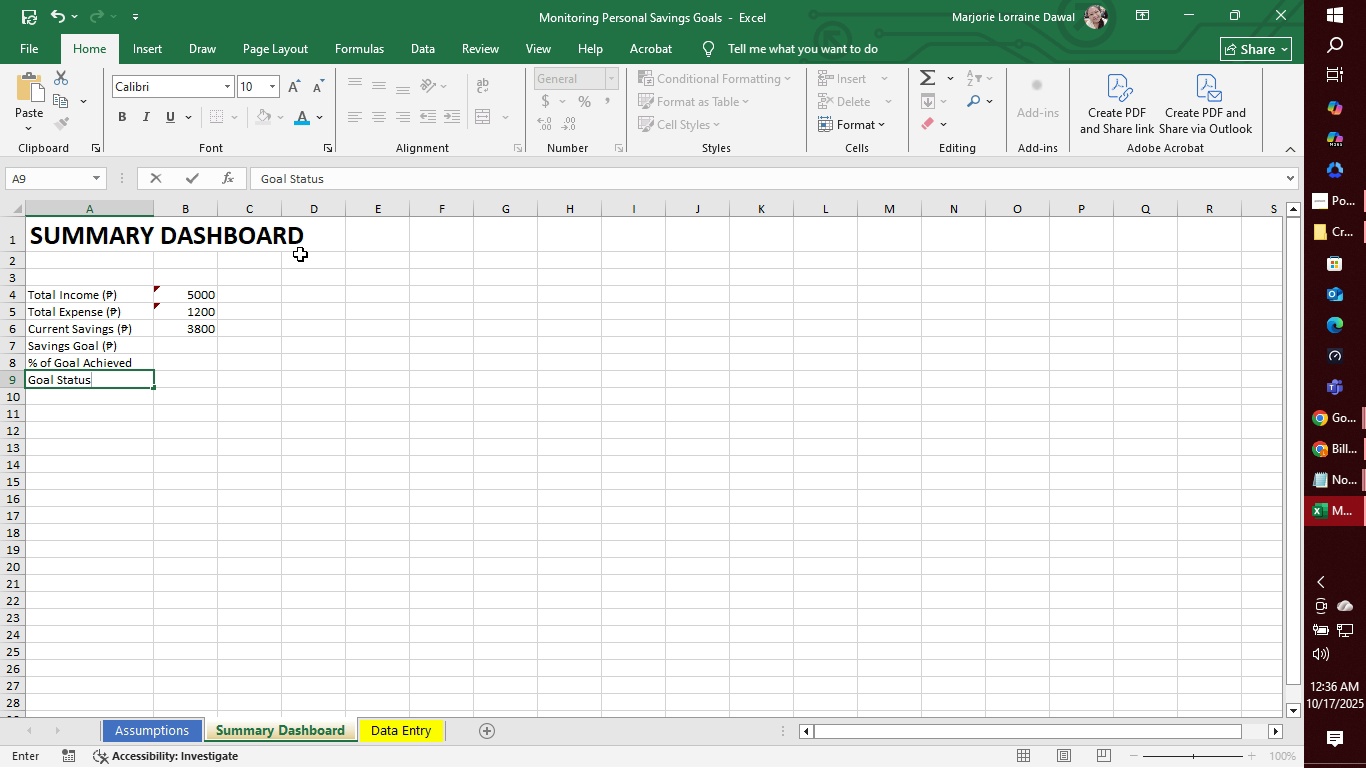 
key(Enter)
 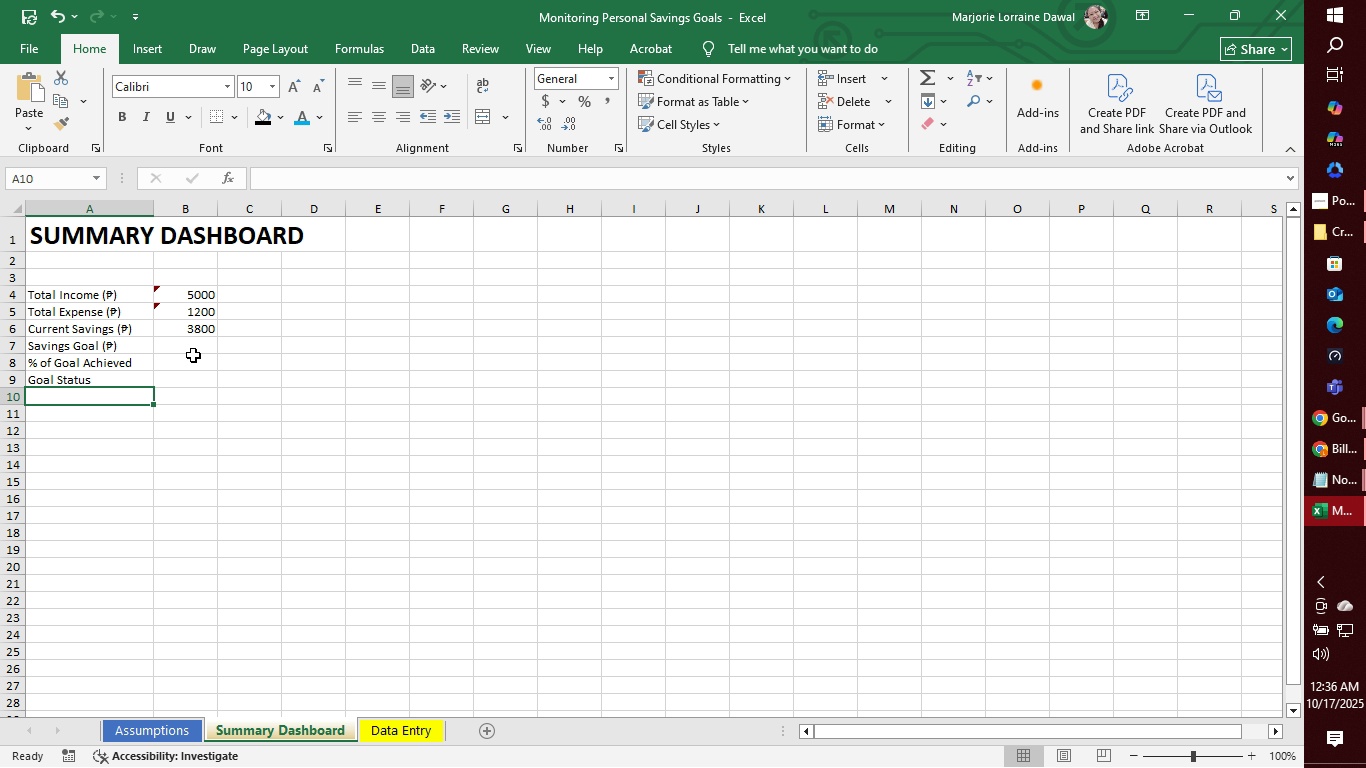 
left_click([188, 348])
 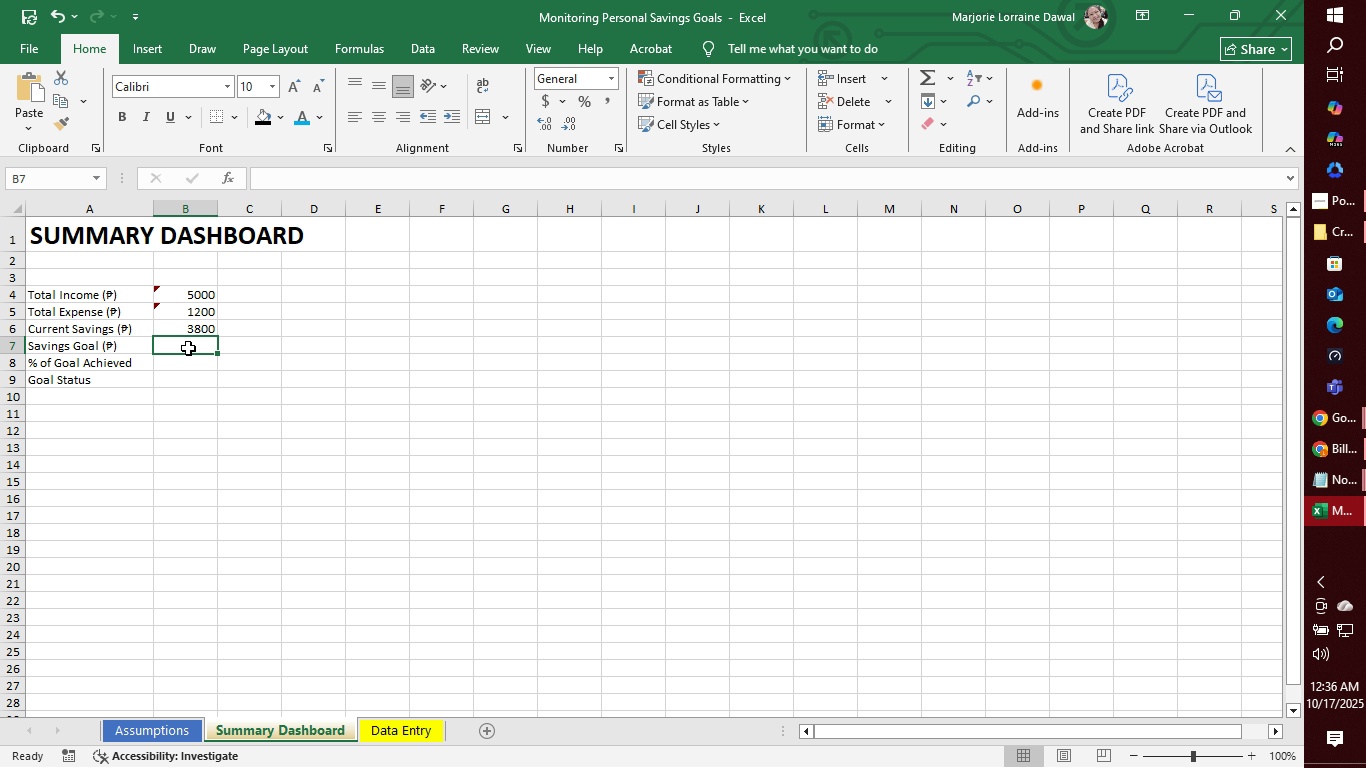 
wait(16.57)
 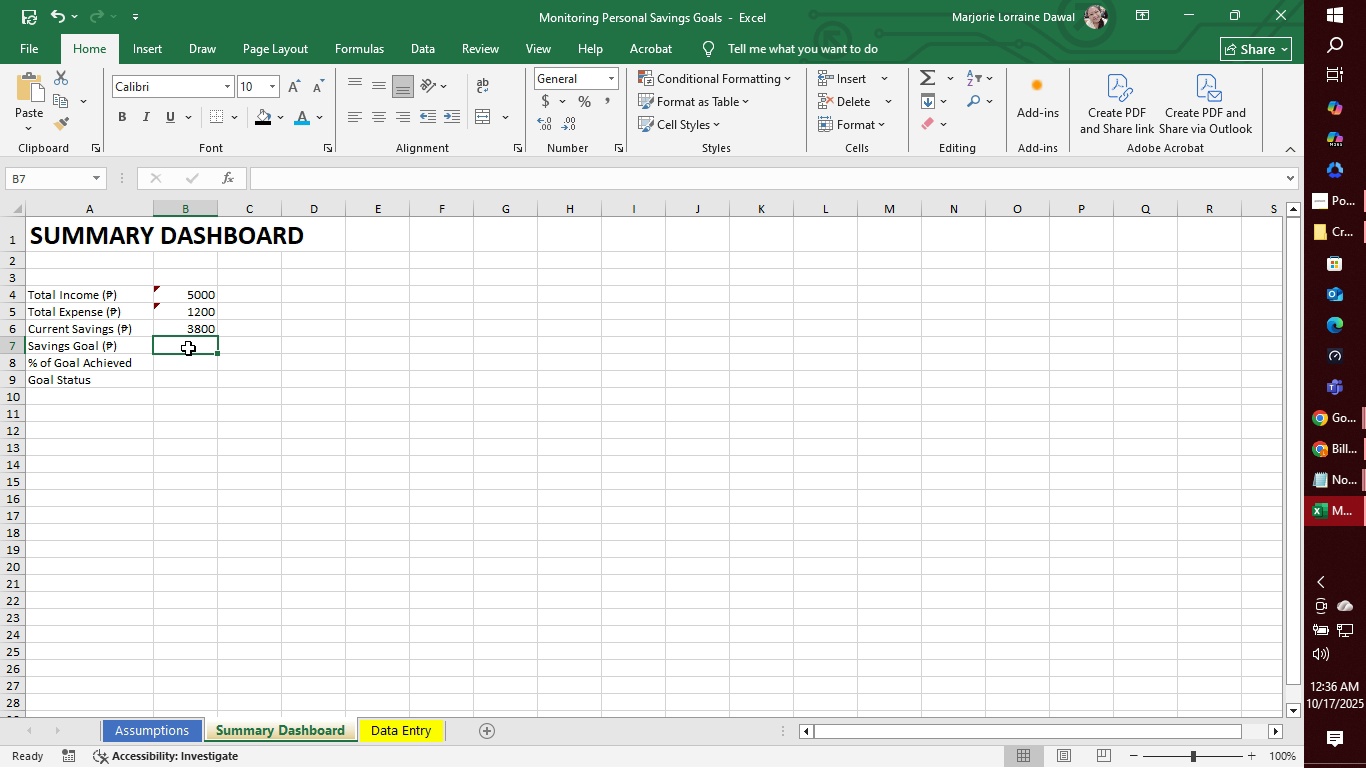 
left_click([196, 341])
 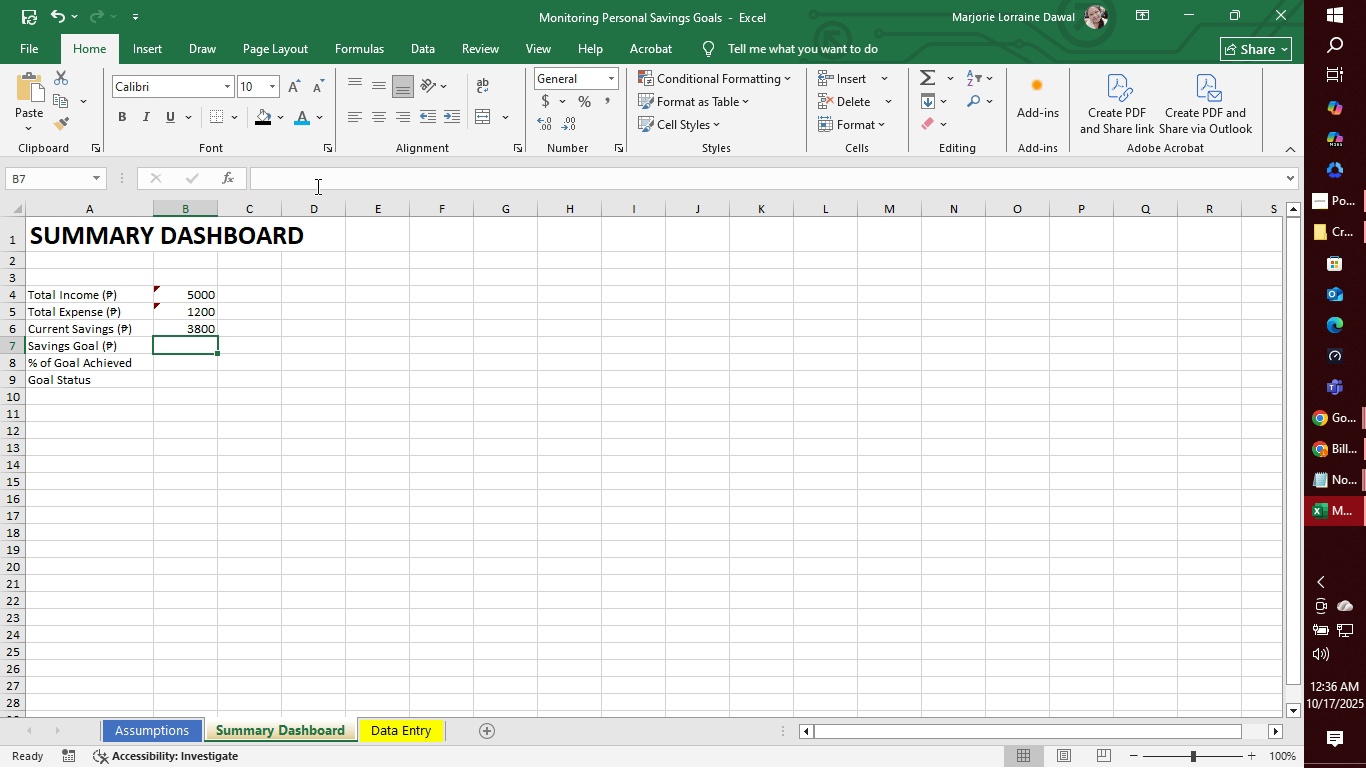 
left_click([316, 183])
 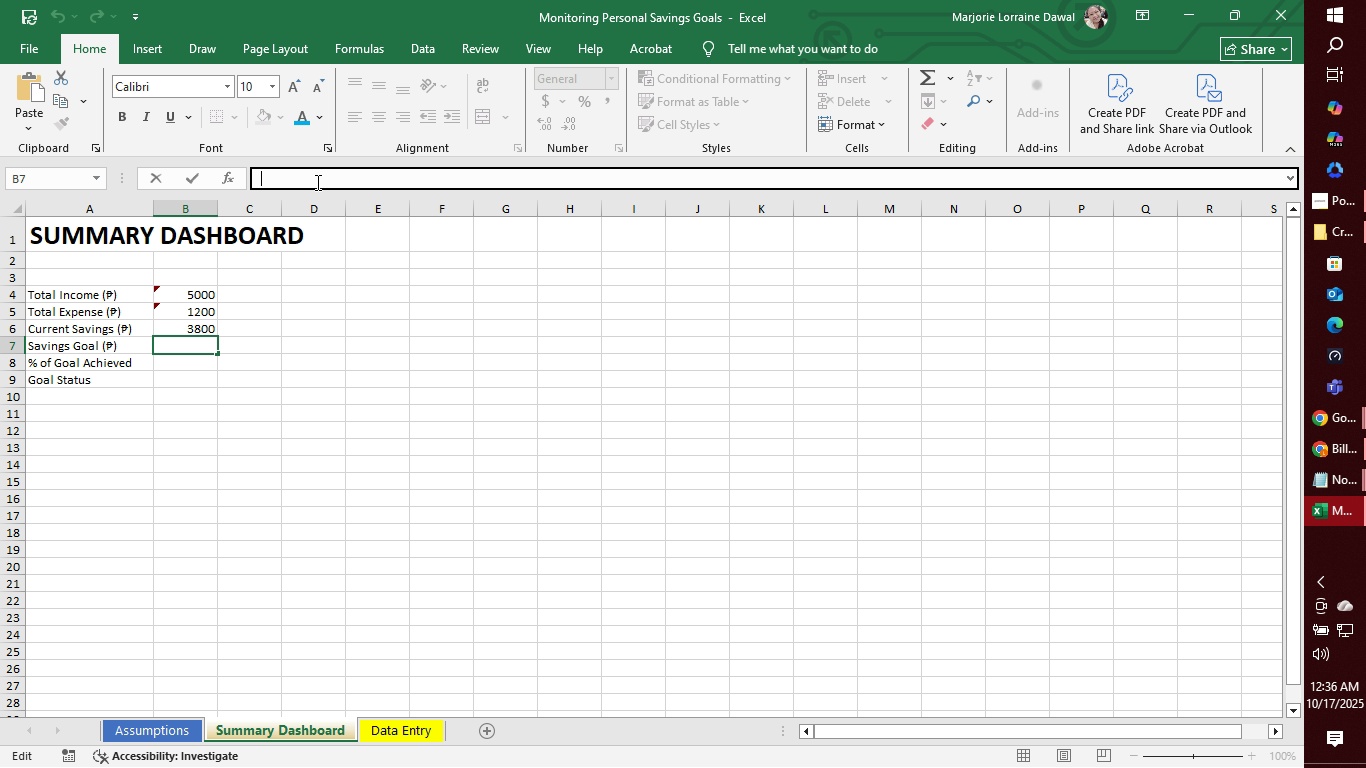 
type(=Data Entry!H2)
 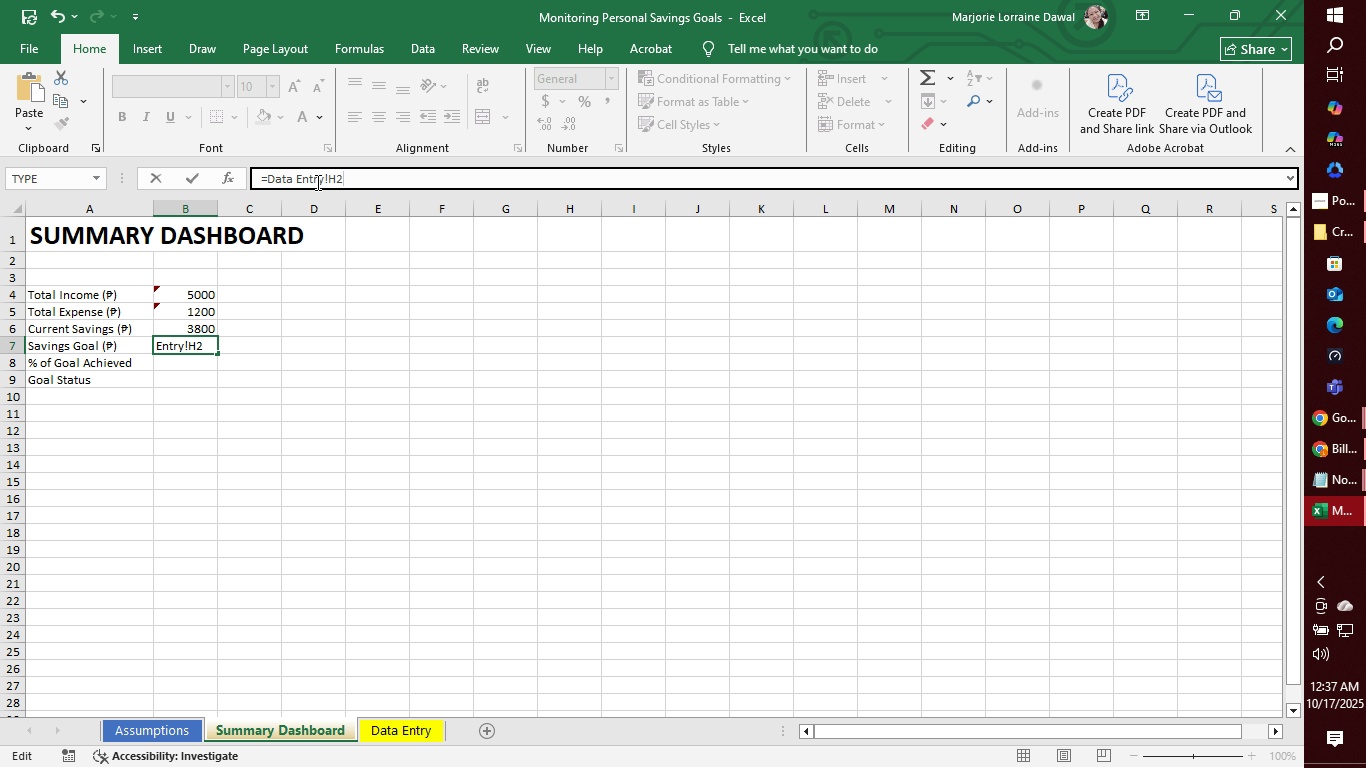 
key(Enter)
 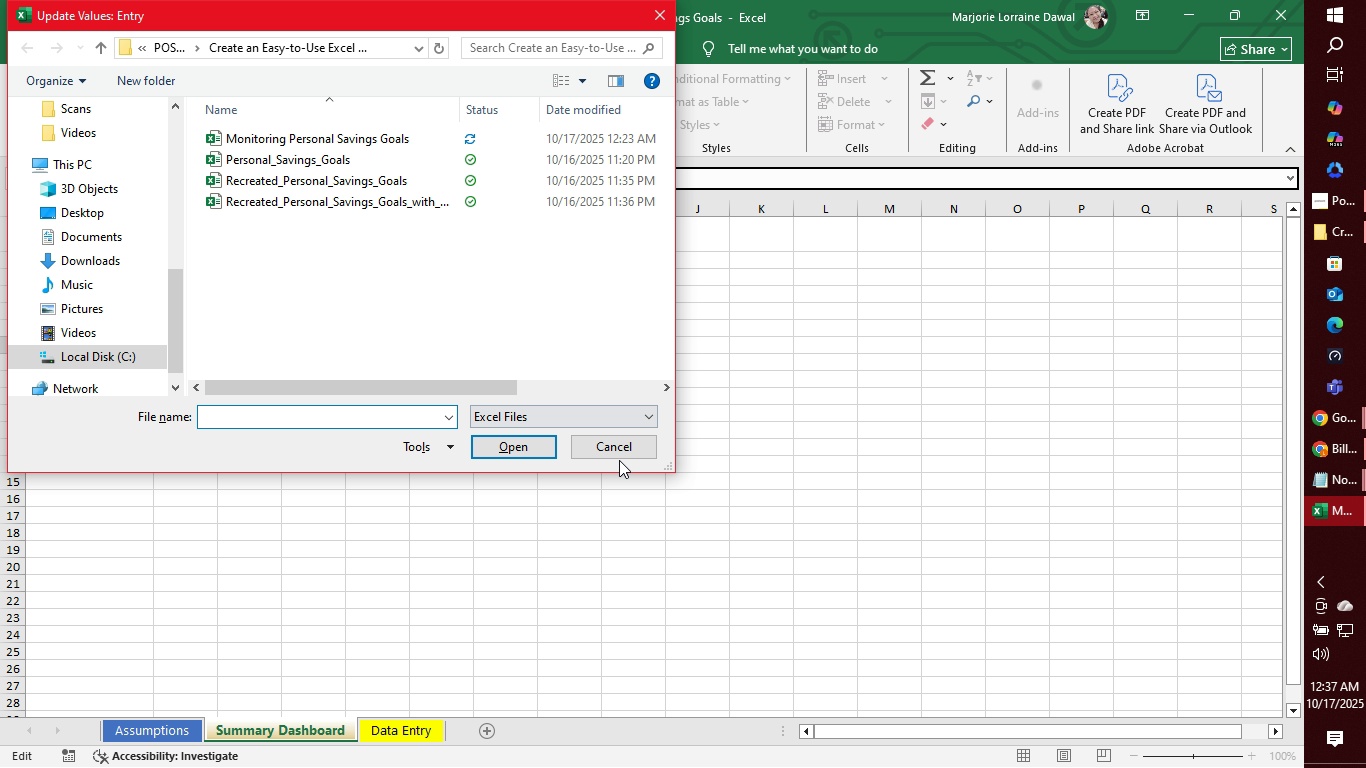 
left_click([625, 455])
 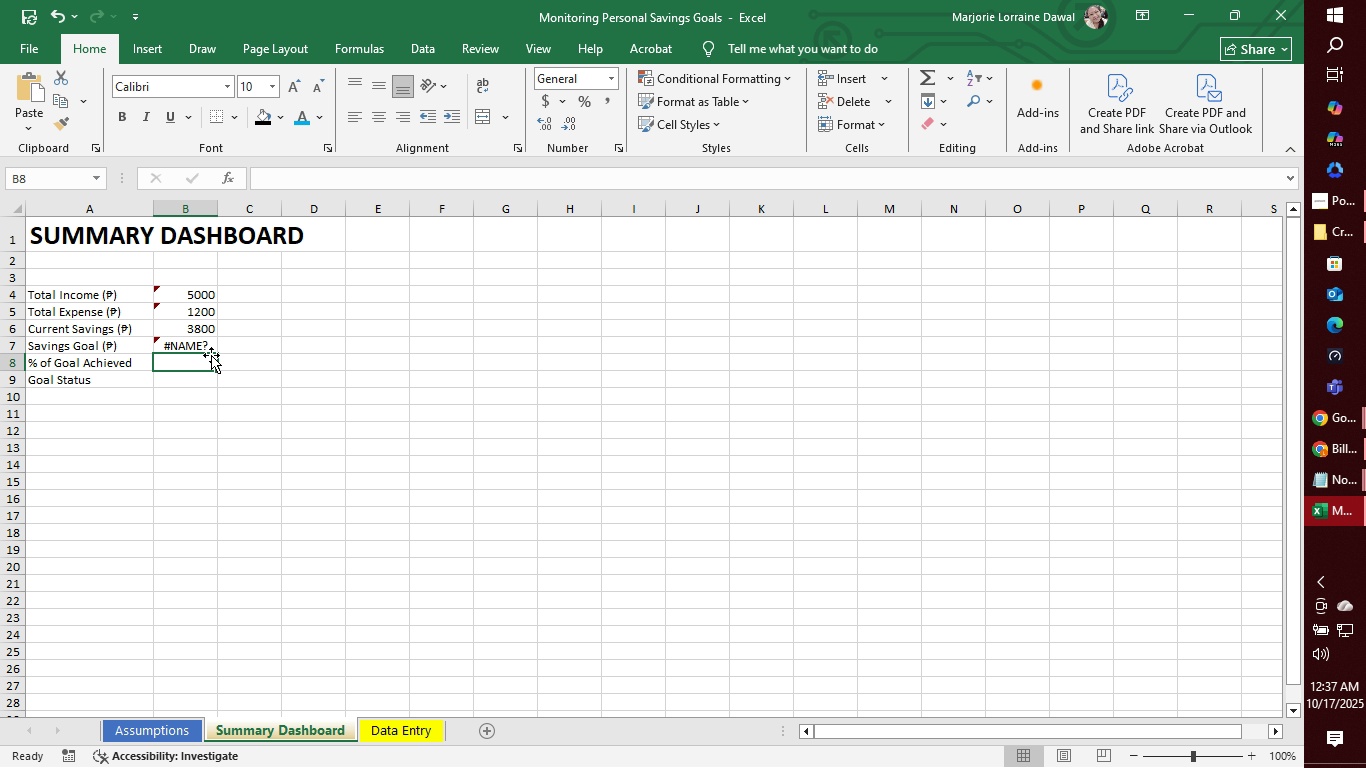 
left_click([203, 348])
 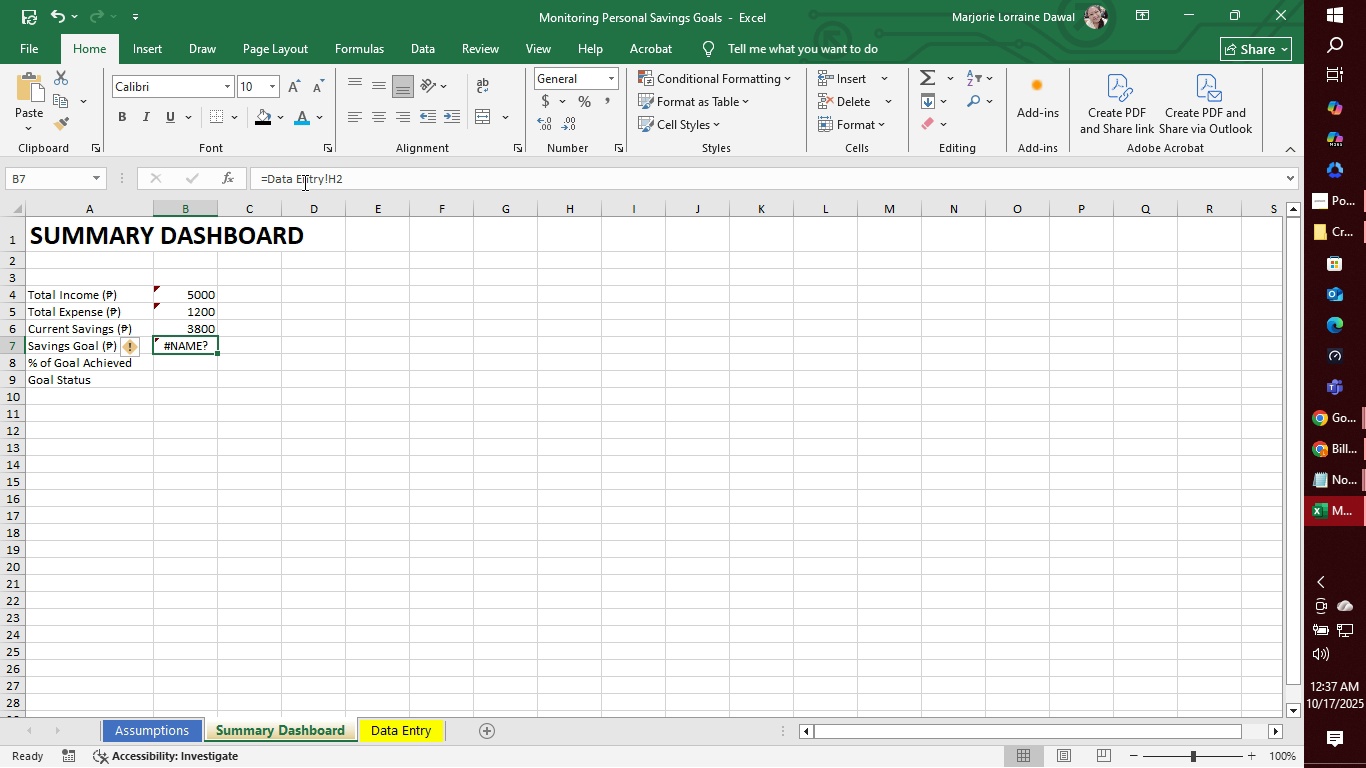 
left_click([296, 178])
 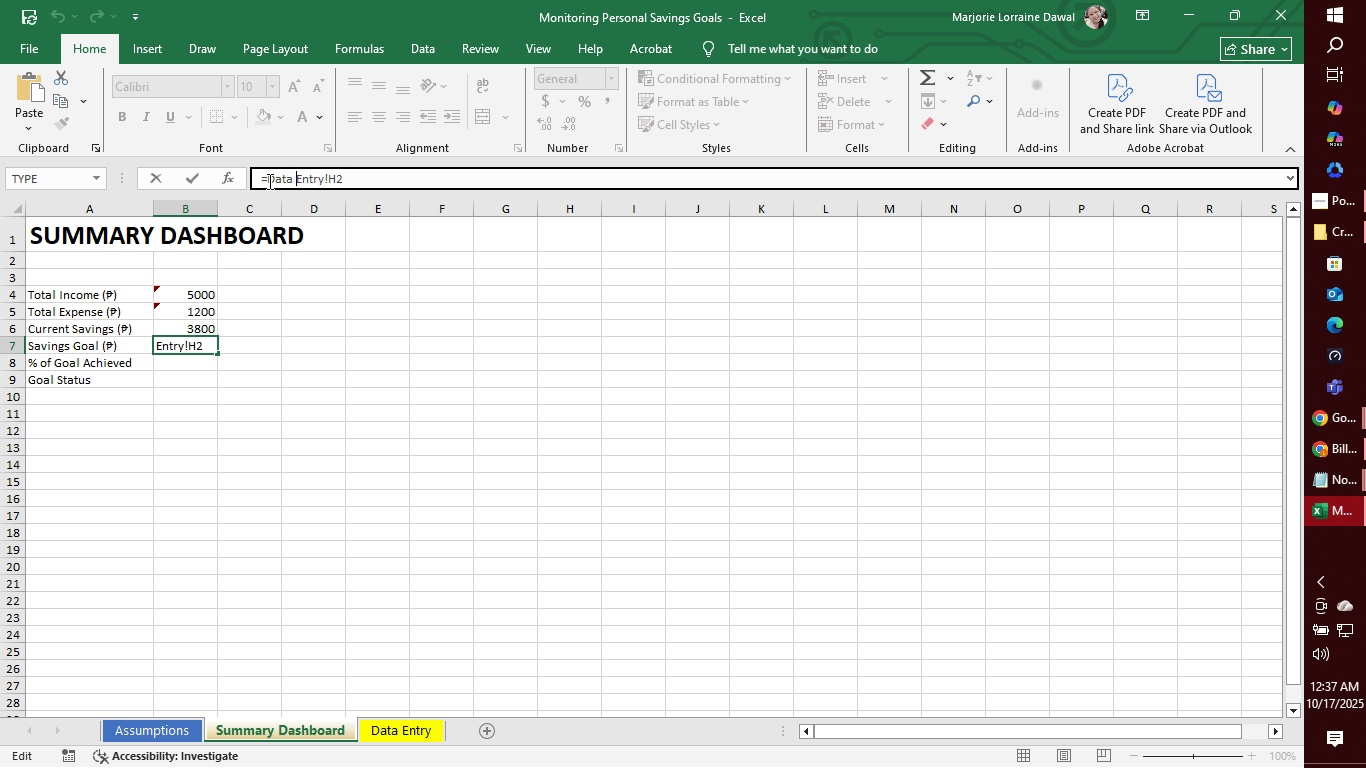 
wait(7.15)
 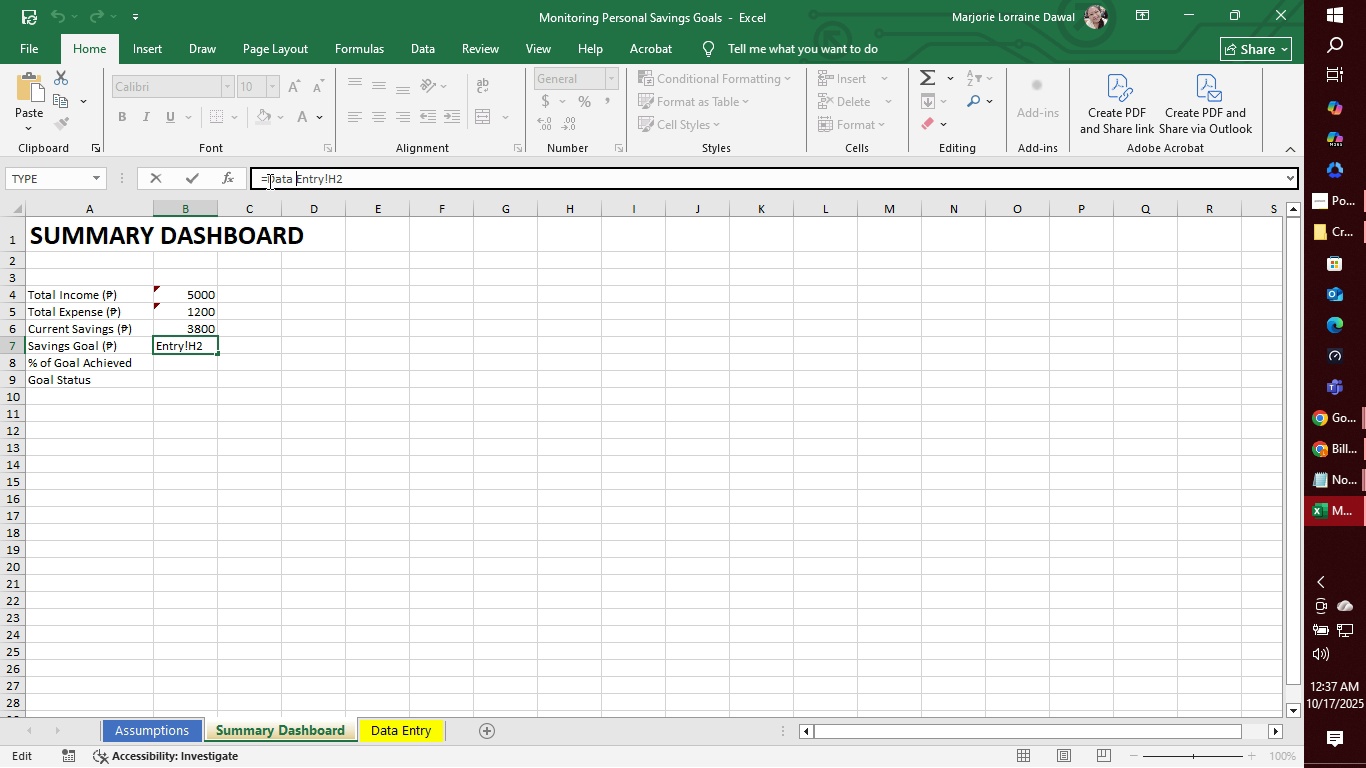 
left_click([268, 181])
 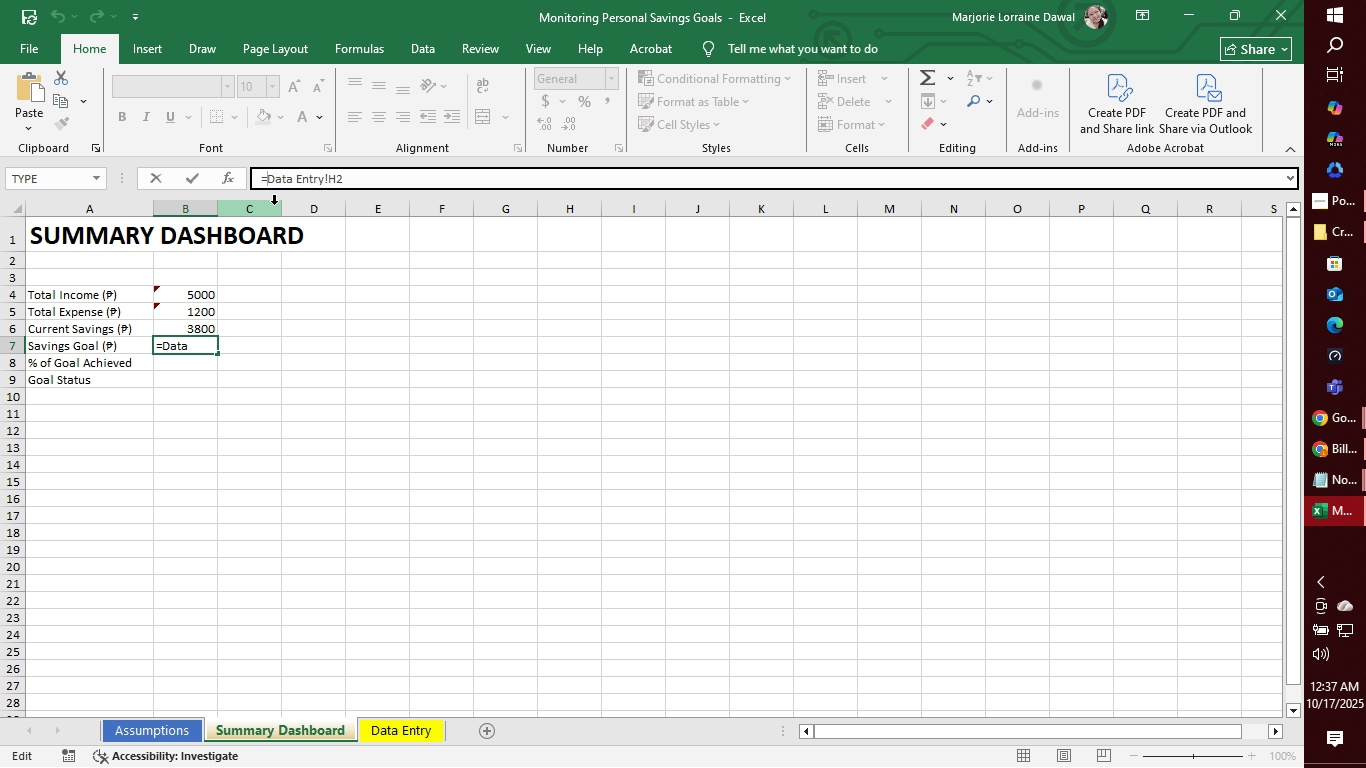 
key(Quote)
 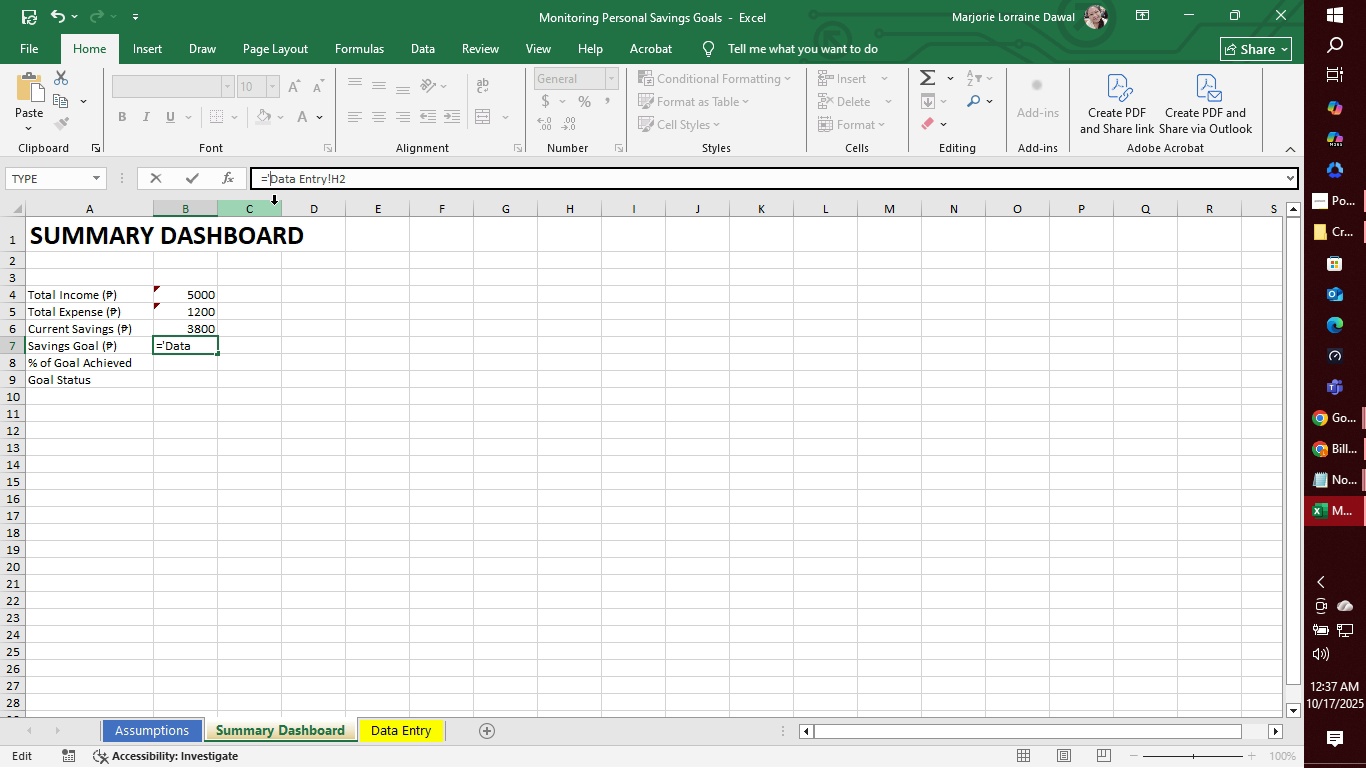 
key(ArrowRight)
 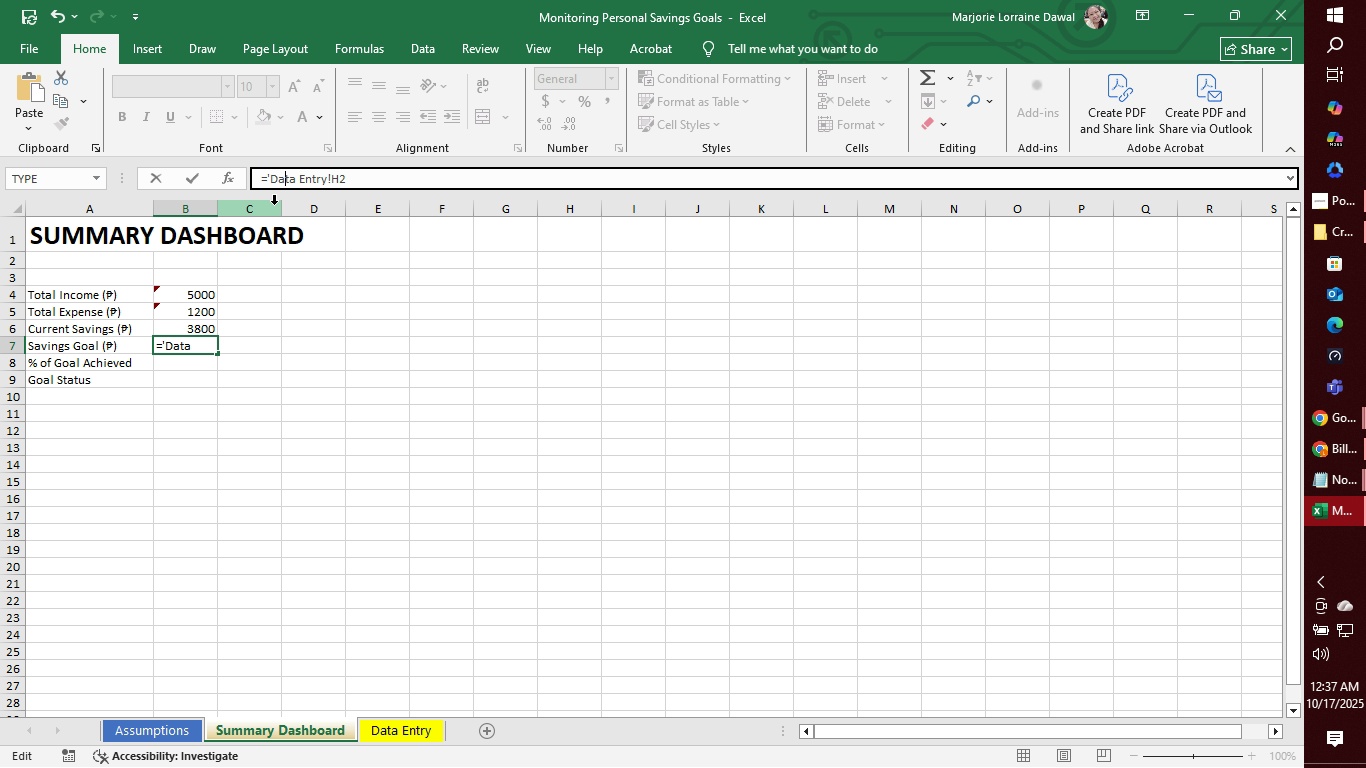 
key(ArrowRight)
 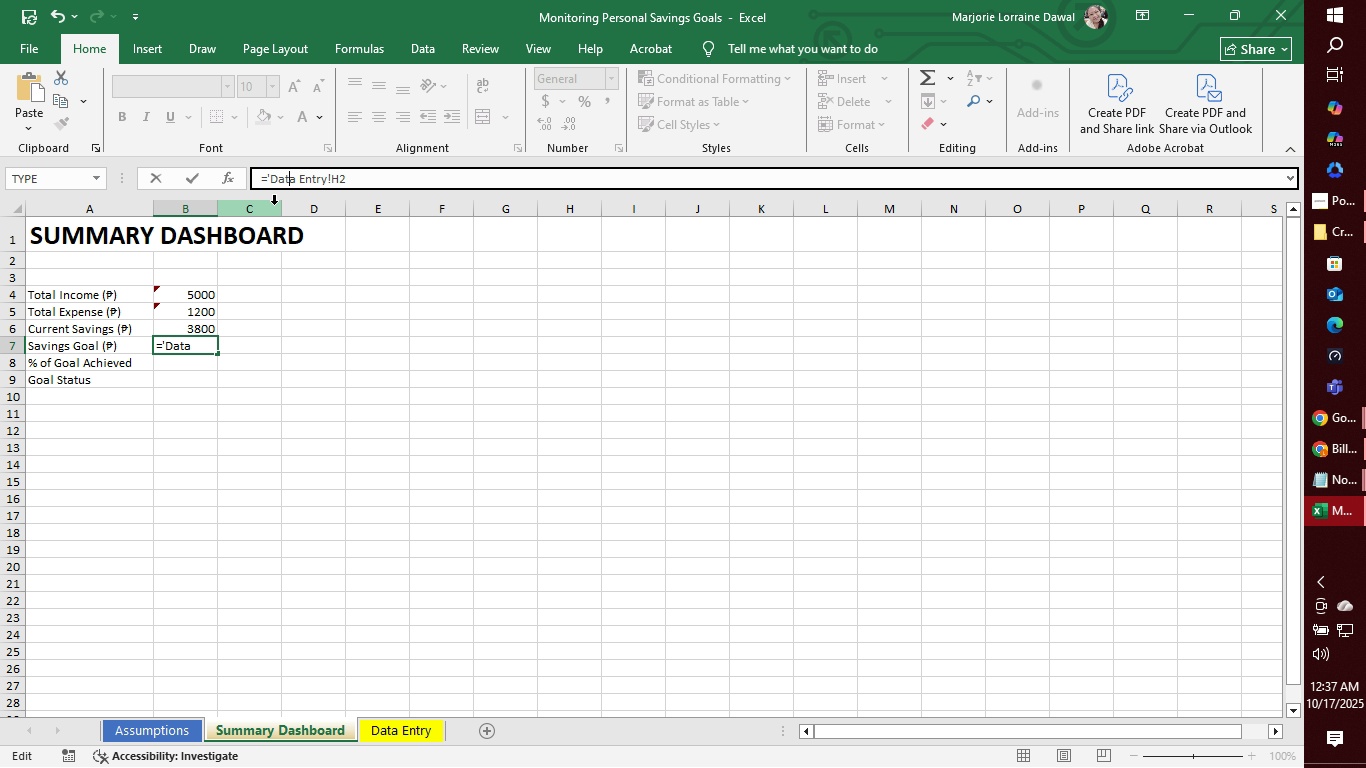 
key(ArrowRight)
 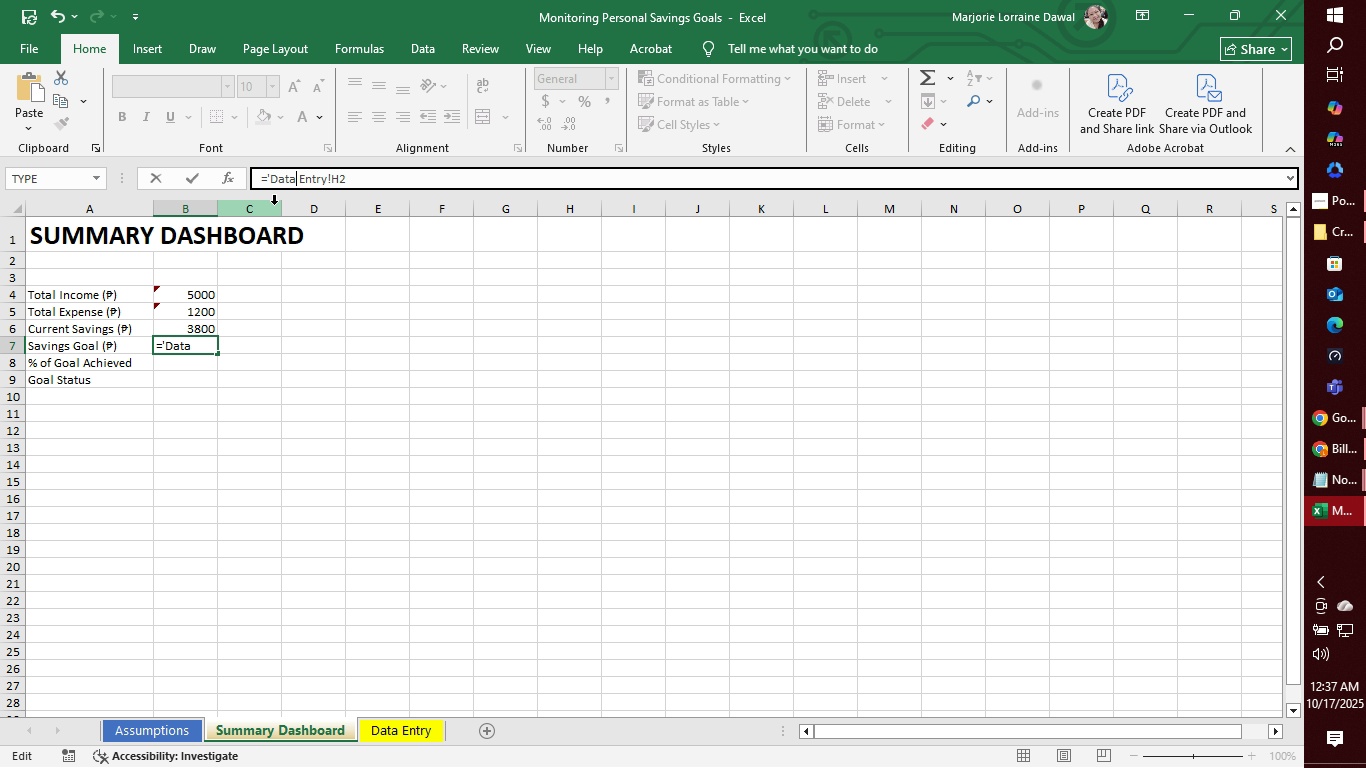 
key(ArrowRight)
 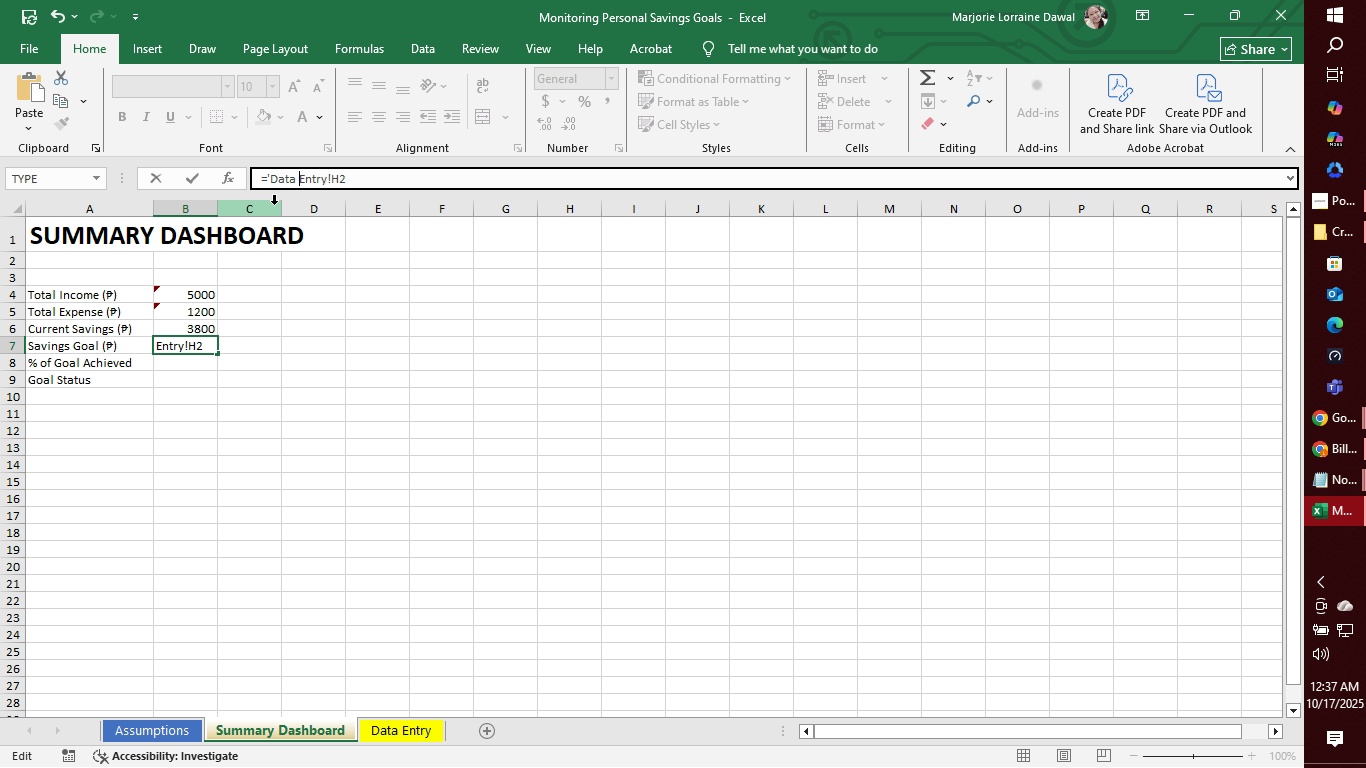 
key(ArrowRight)
 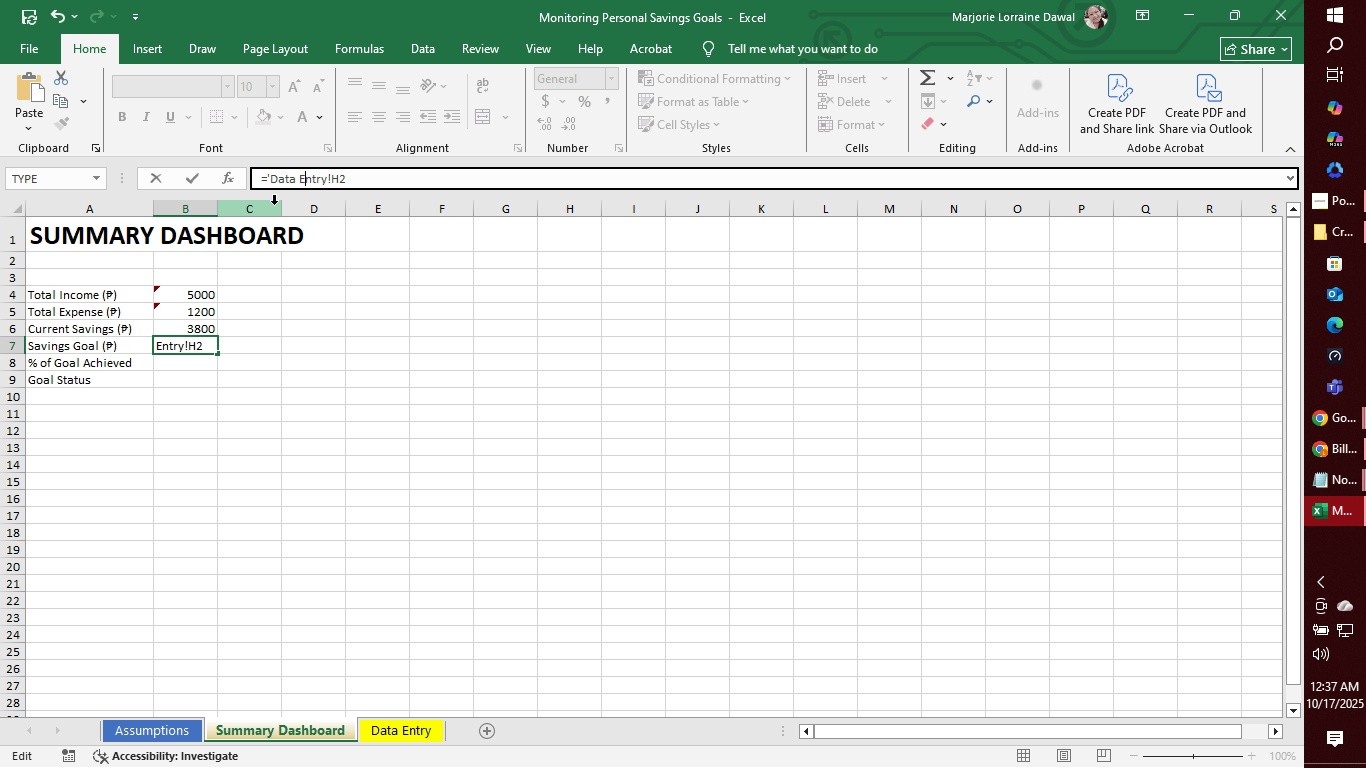 
key(ArrowRight)
 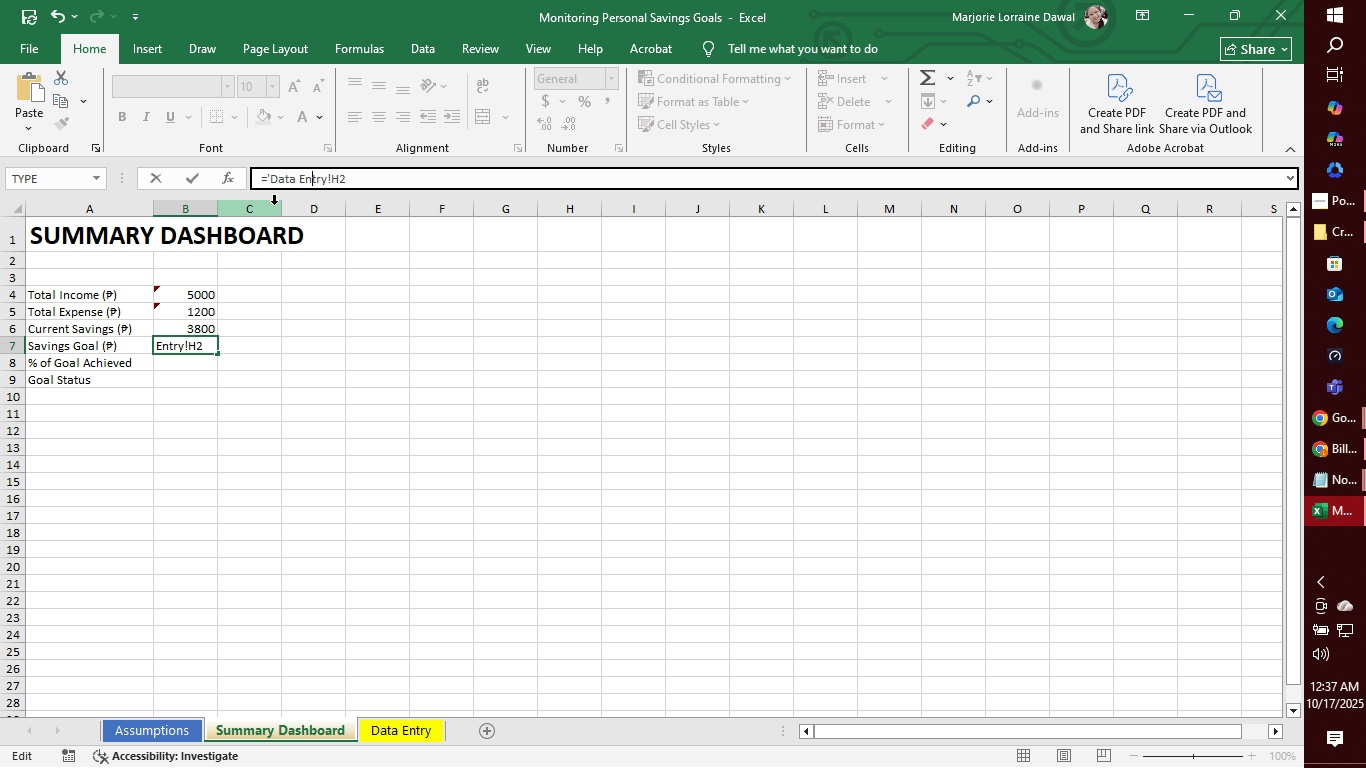 
key(ArrowRight)
 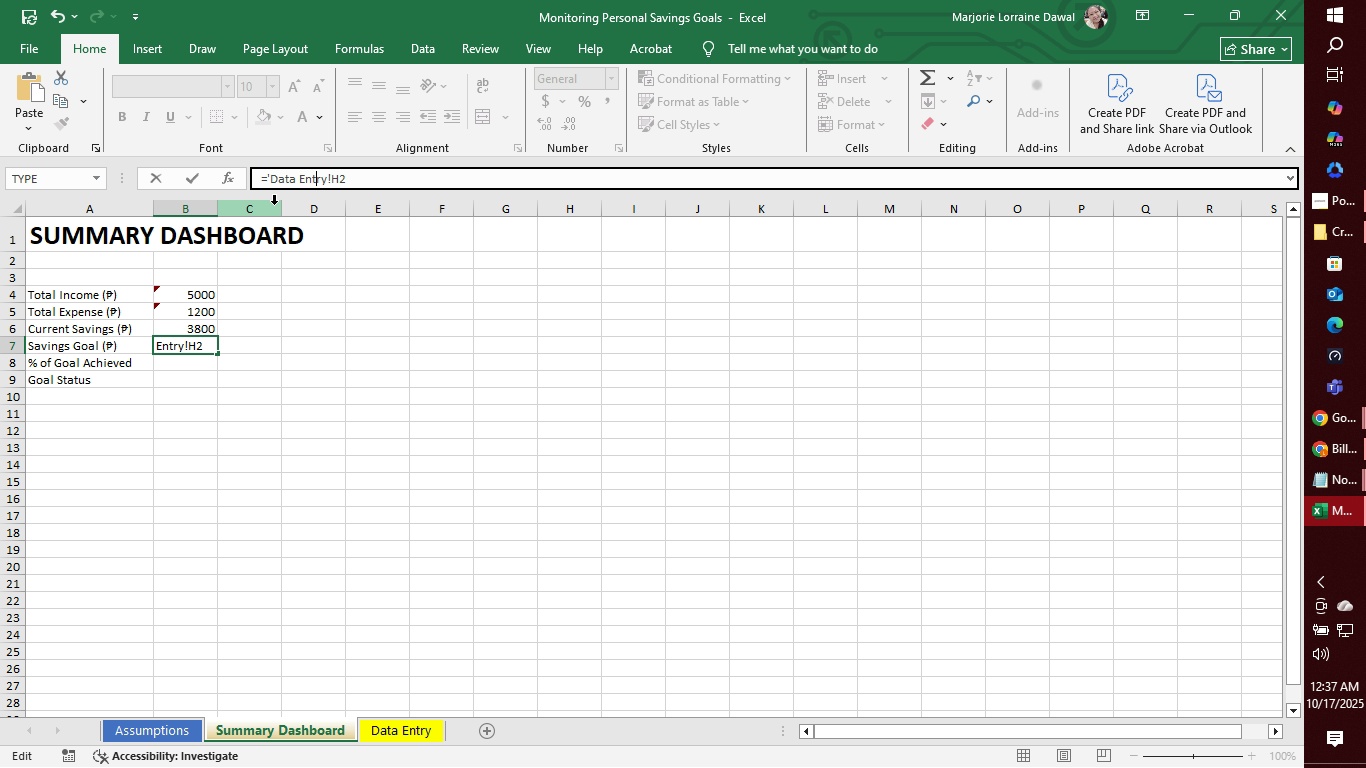 
key(ArrowRight)
 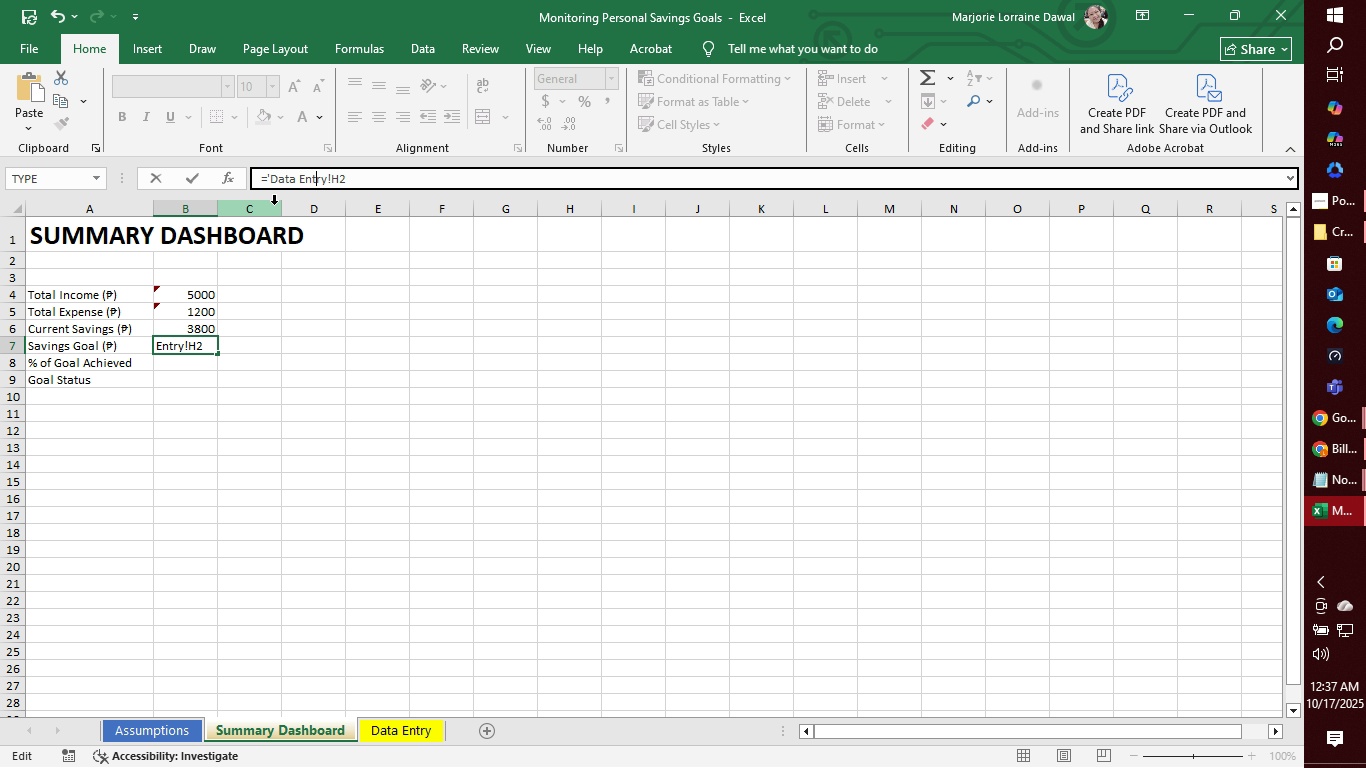 
key(ArrowRight)
 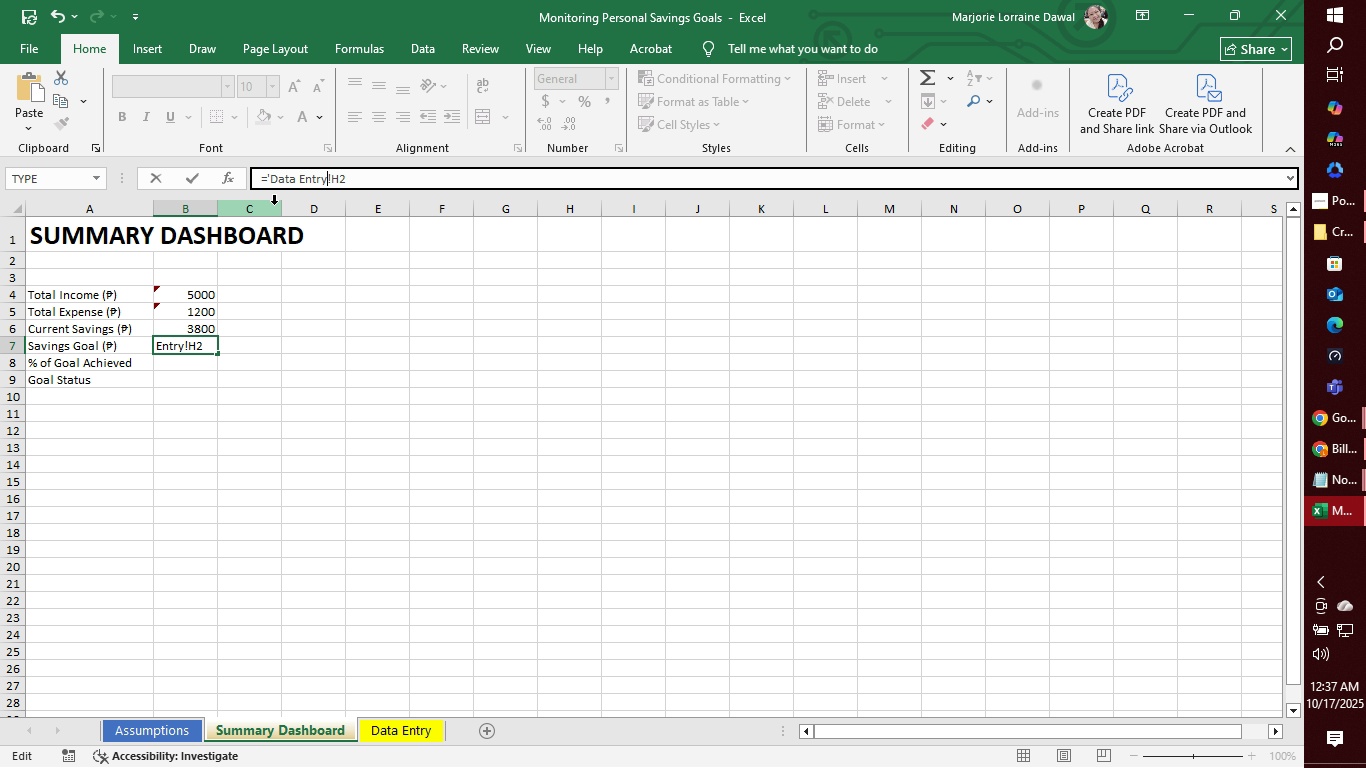 
key(ArrowRight)
 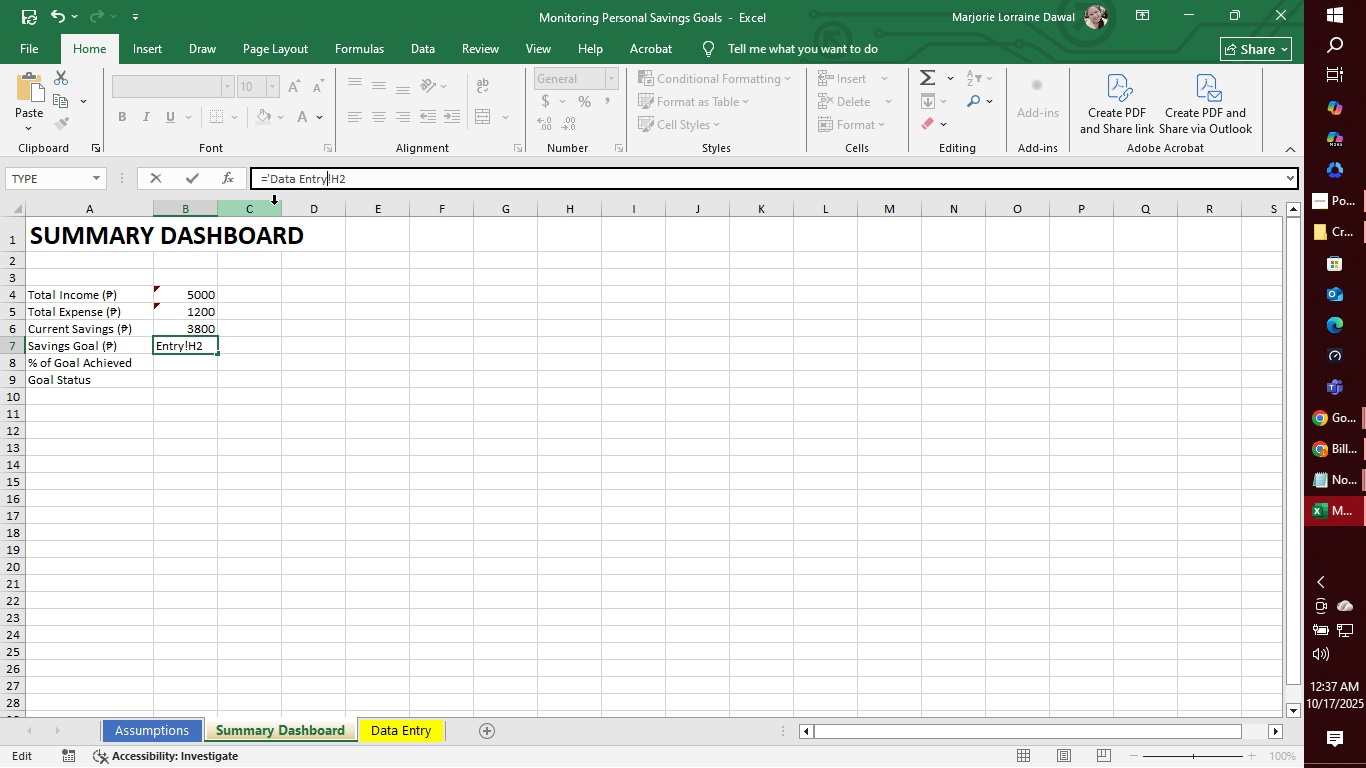 
key(Quote)
 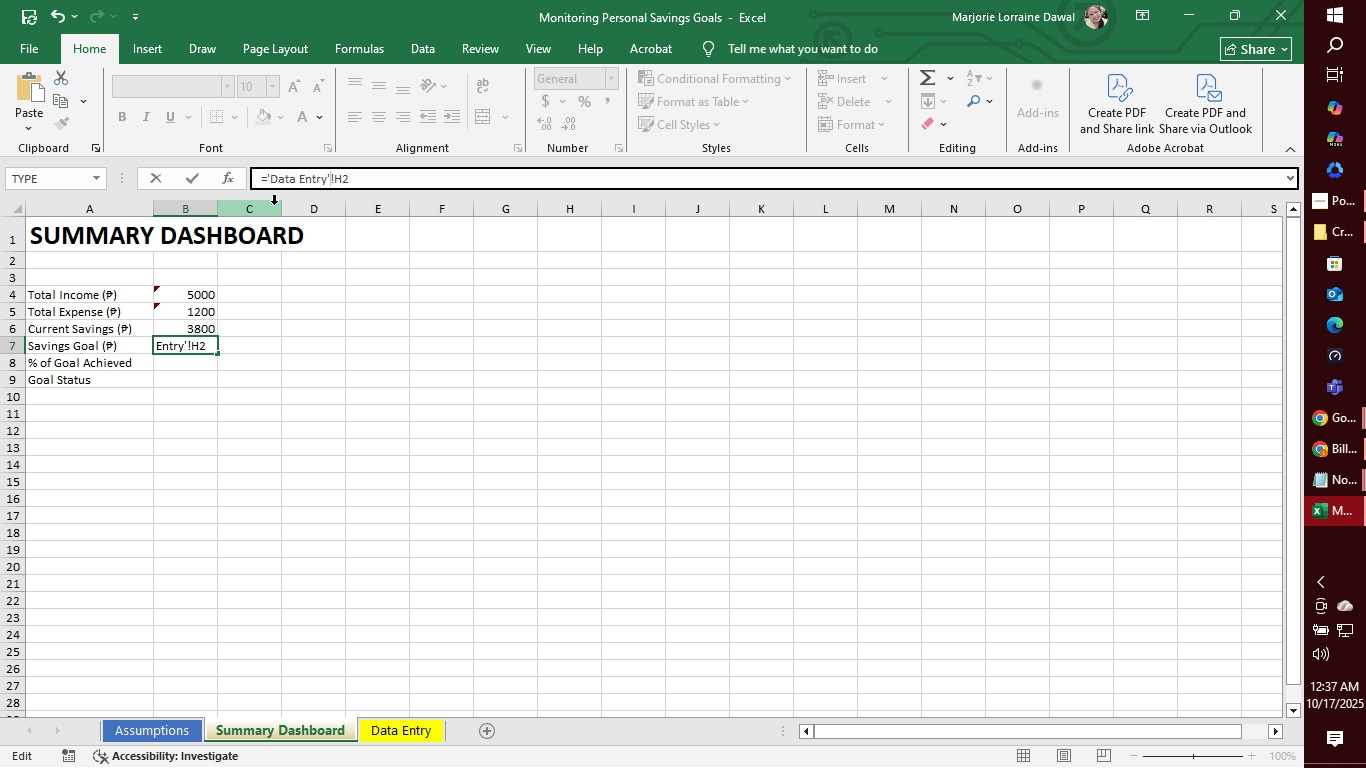 
key(Enter)
 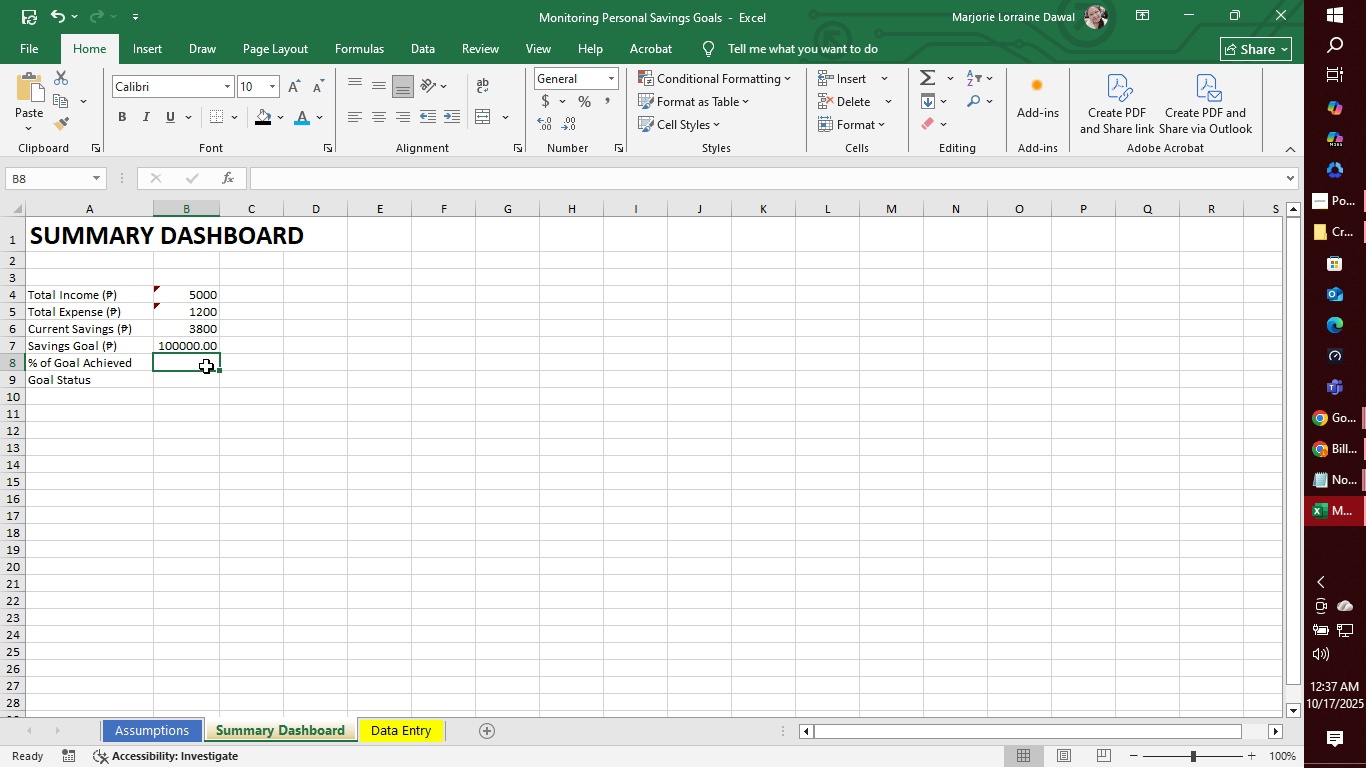 
wait(10.24)
 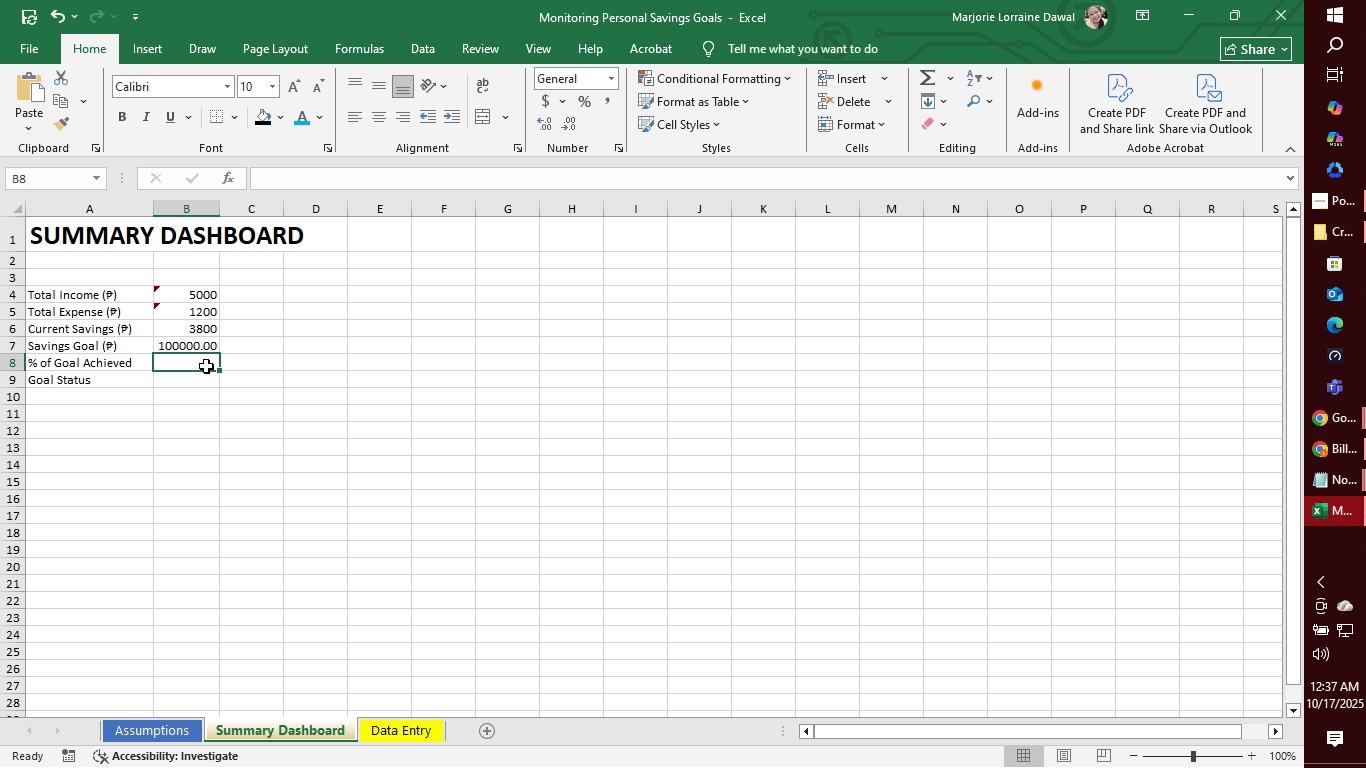 
left_click([289, 182])
 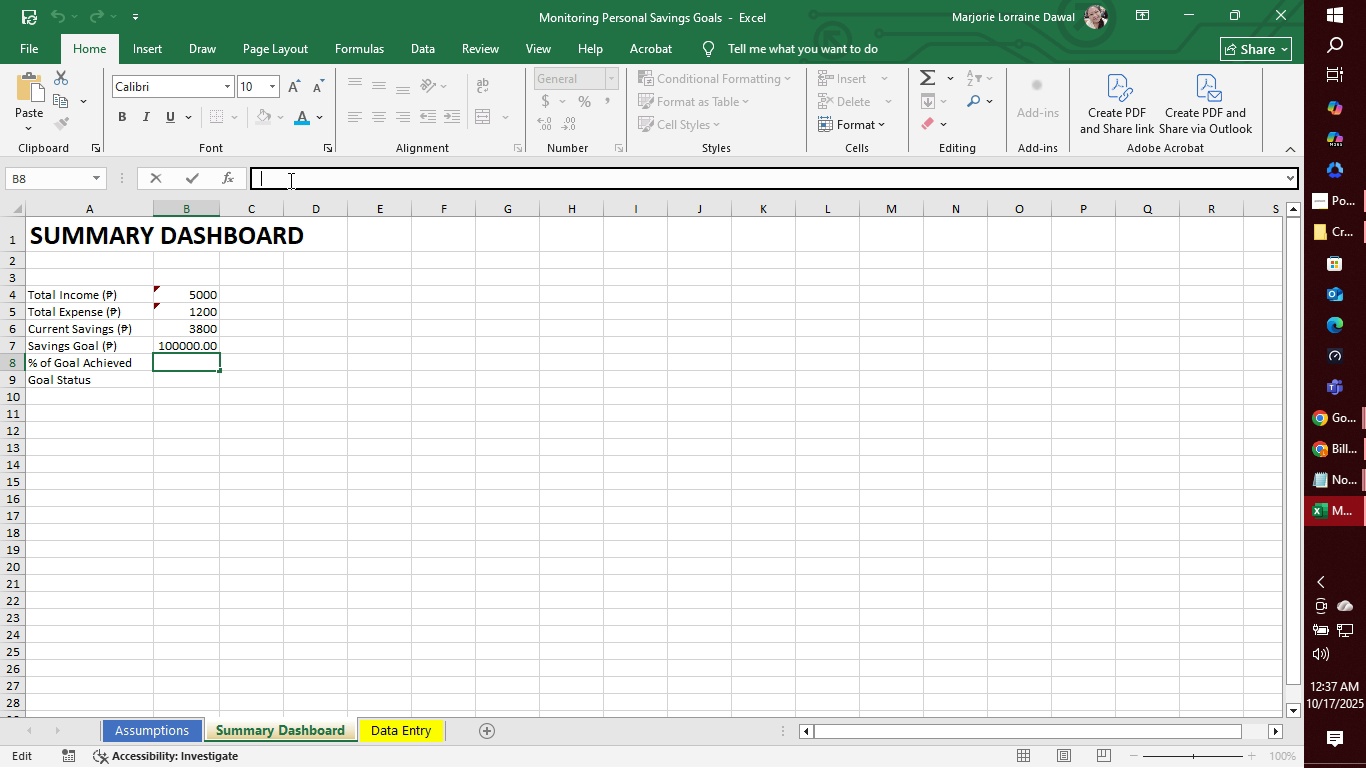 
type(=If)
key(Backspace)
type(F)
 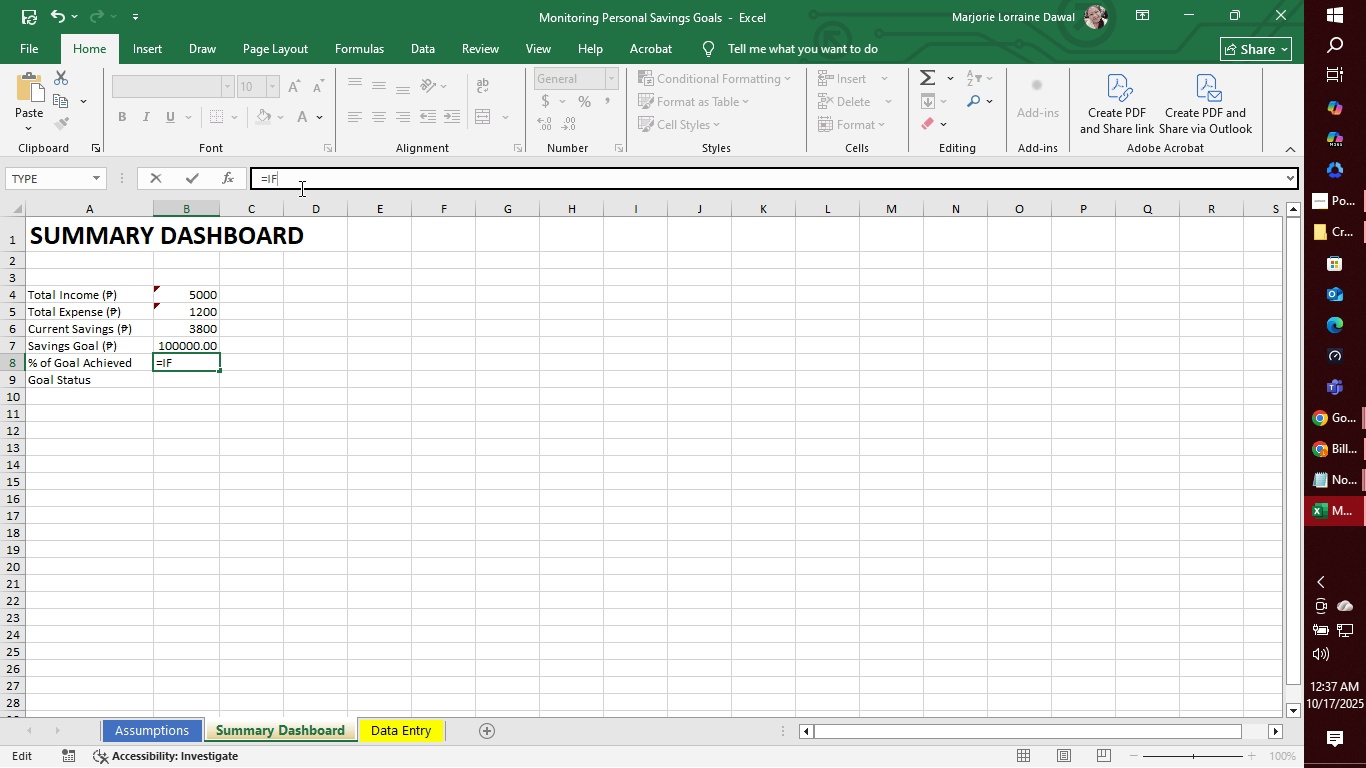 
type((B7>0,B6/B7,0))
 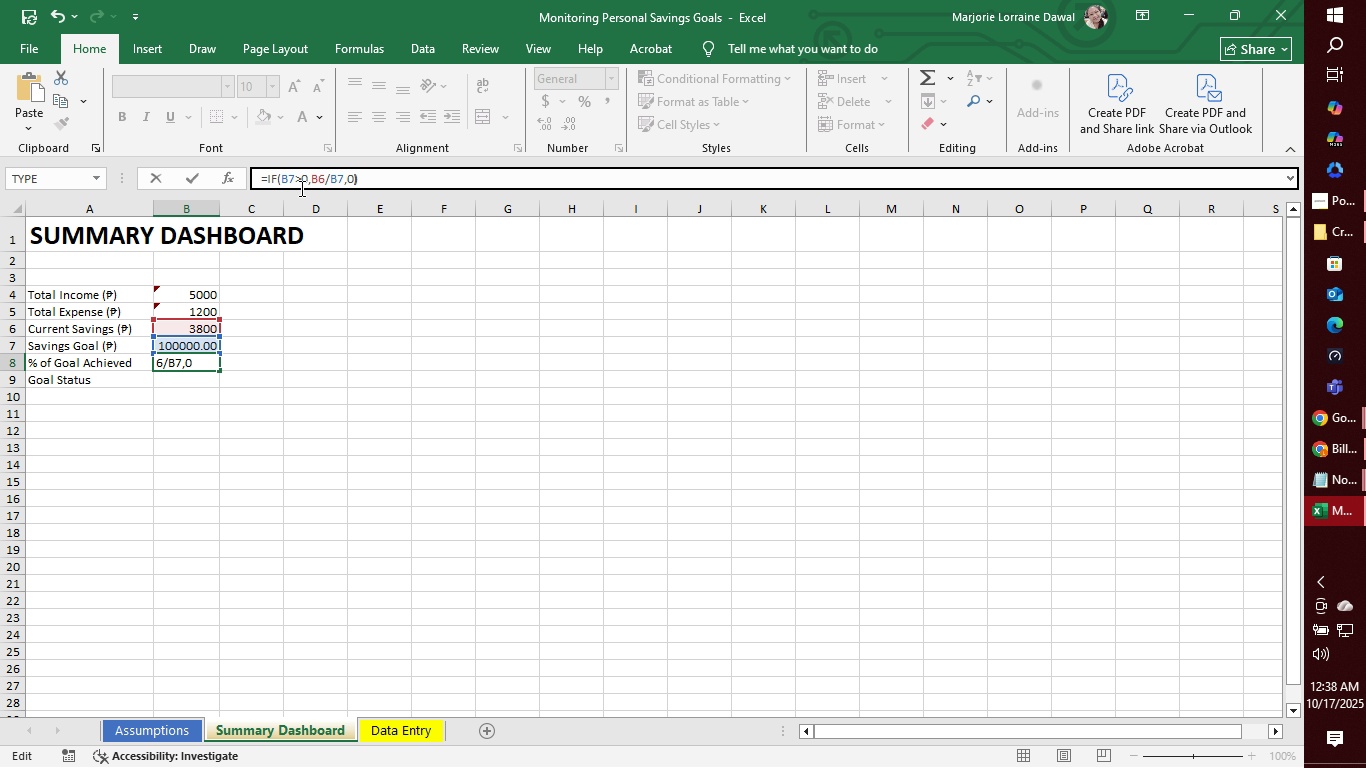 
key(Enter)
 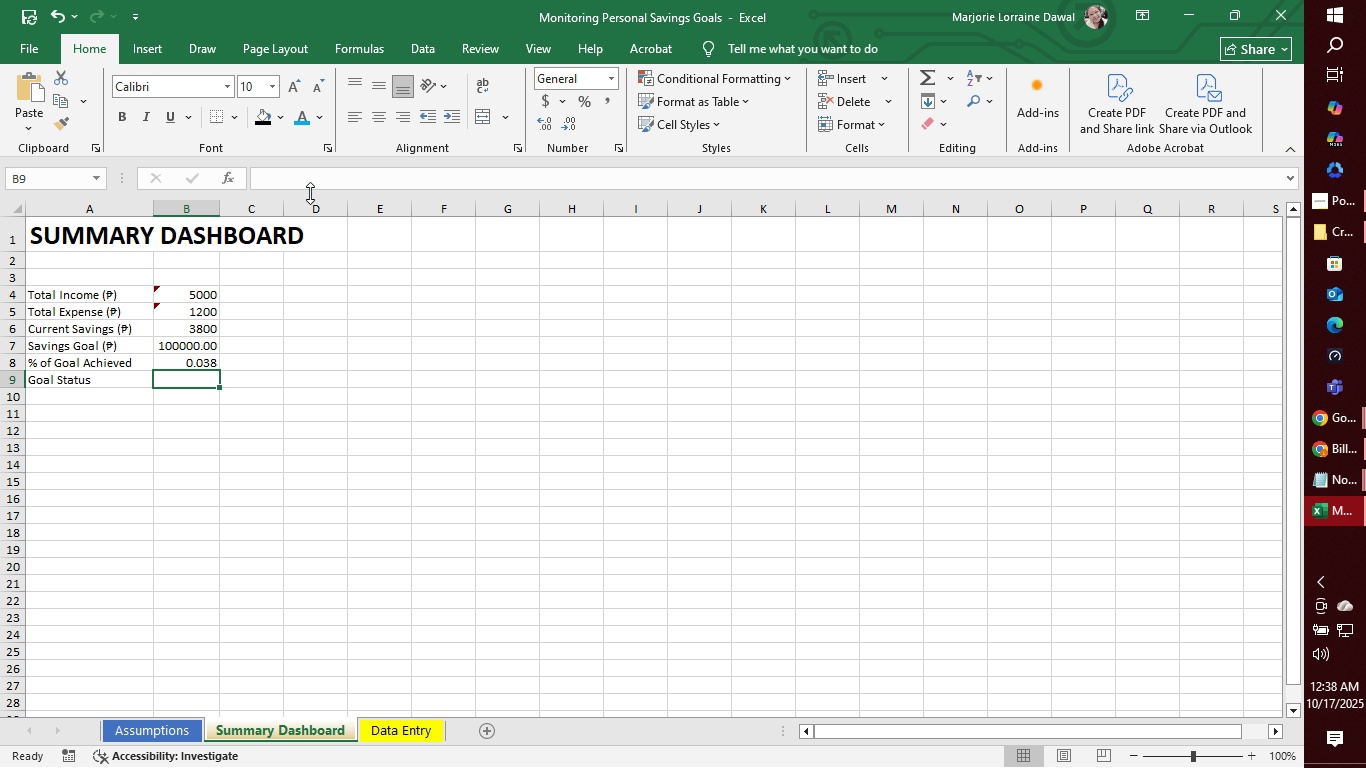 
wait(6.39)
 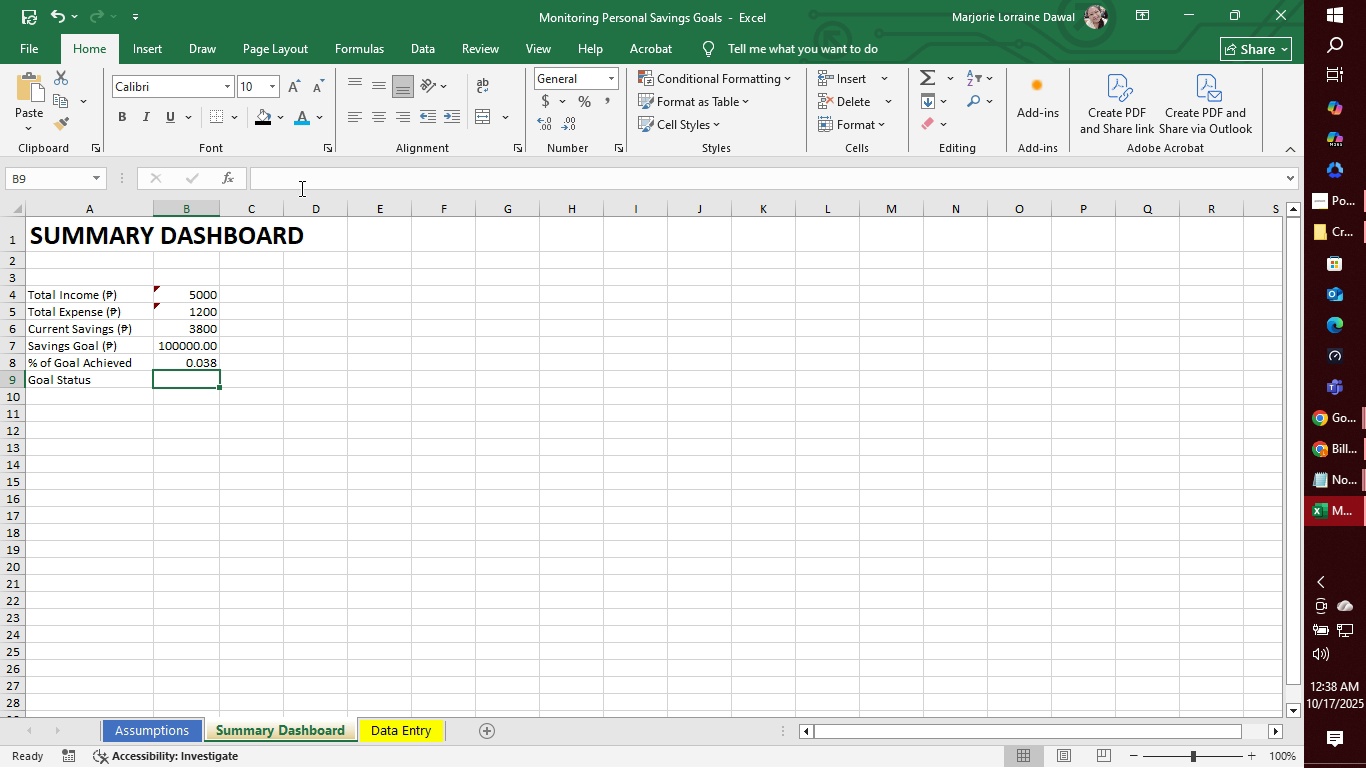 
left_click([200, 362])
 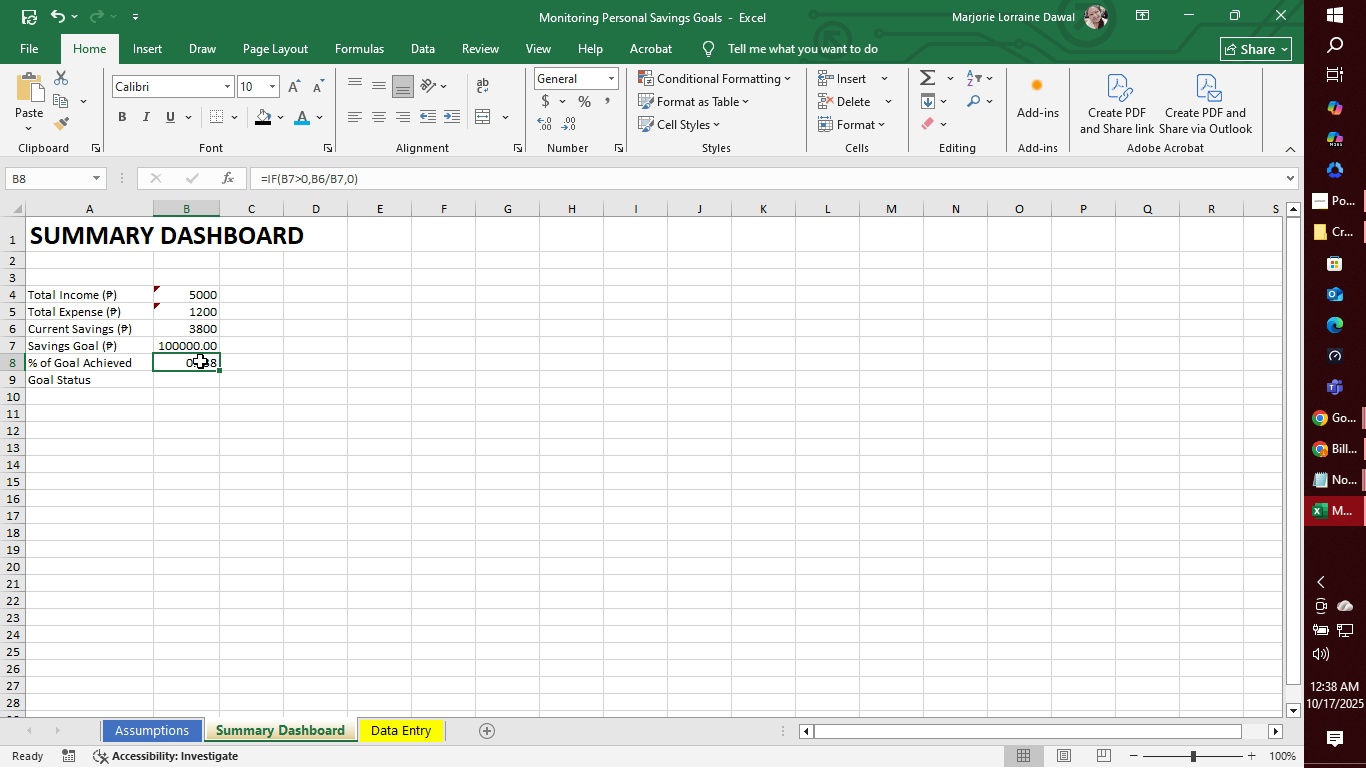 
right_click([200, 361])
 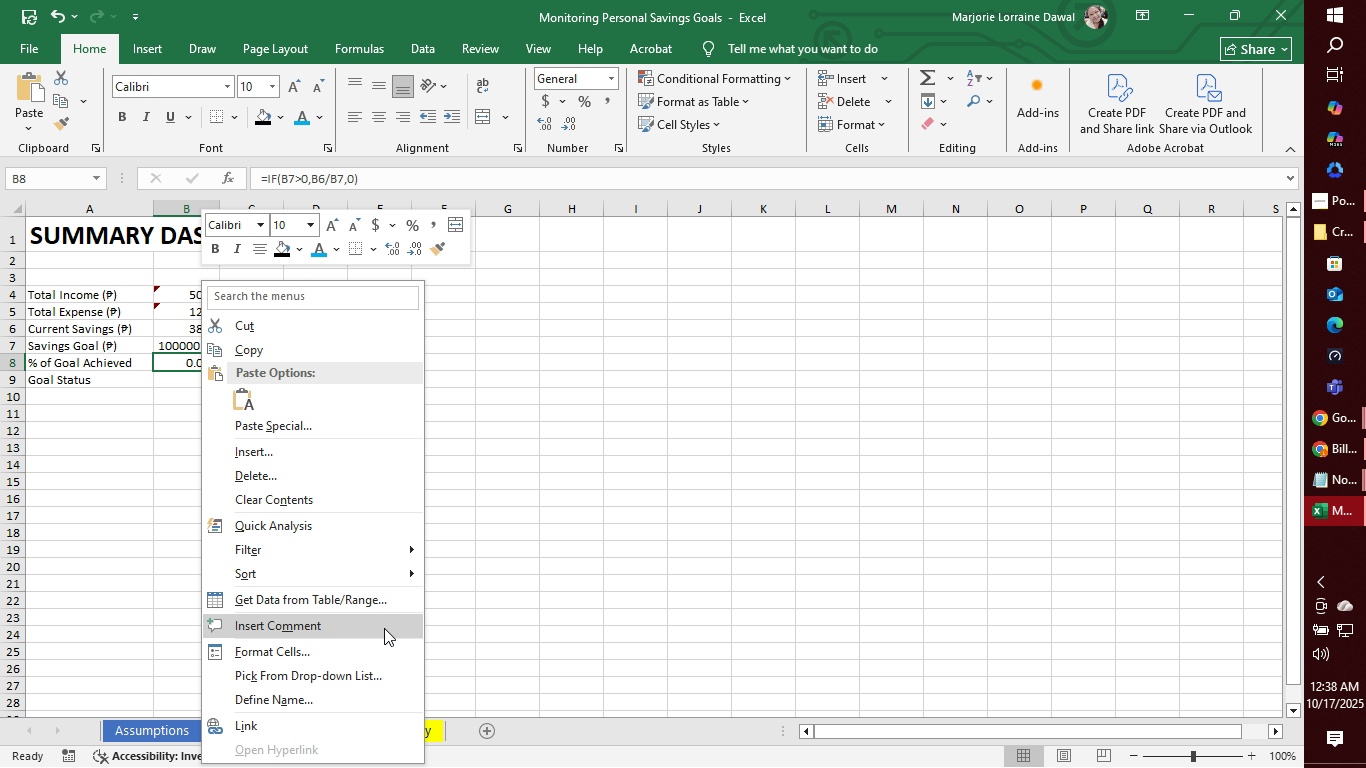 
left_click([379, 650])
 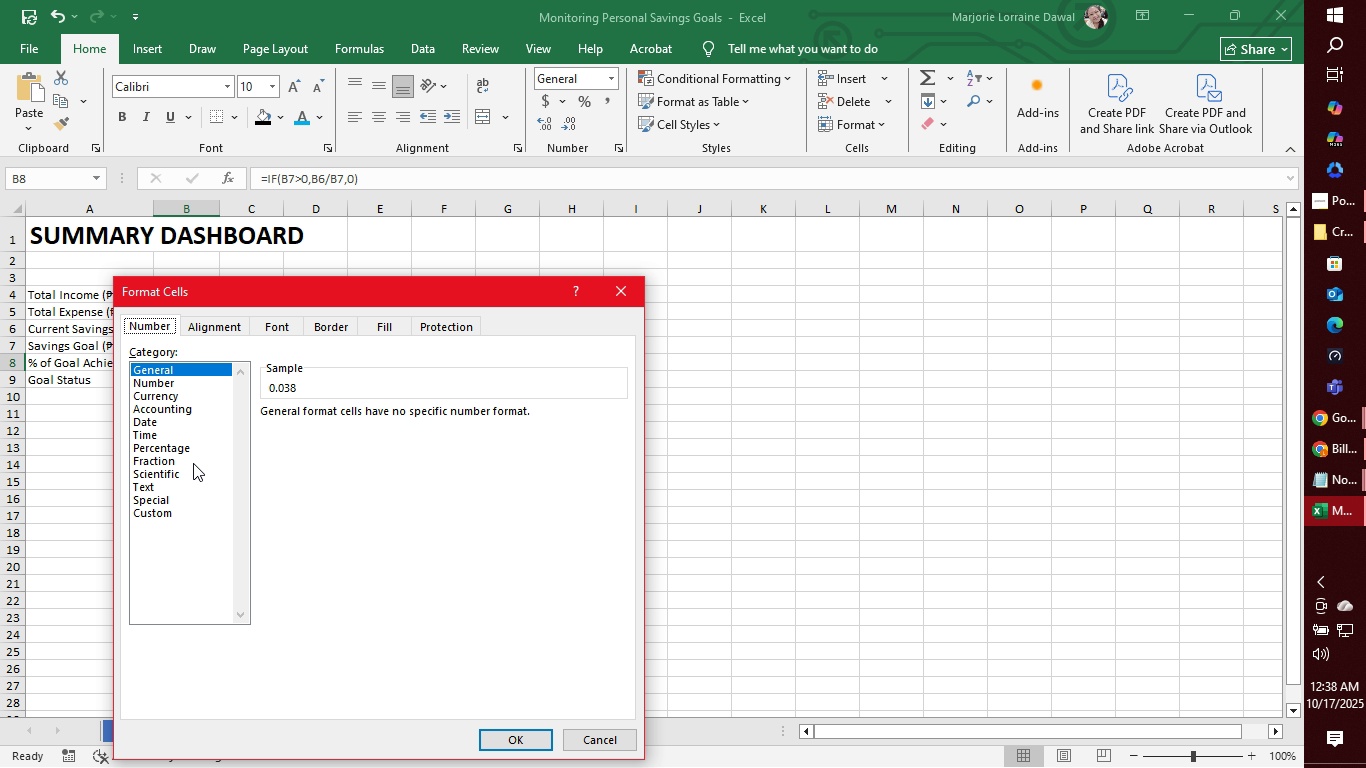 
left_click([187, 452])
 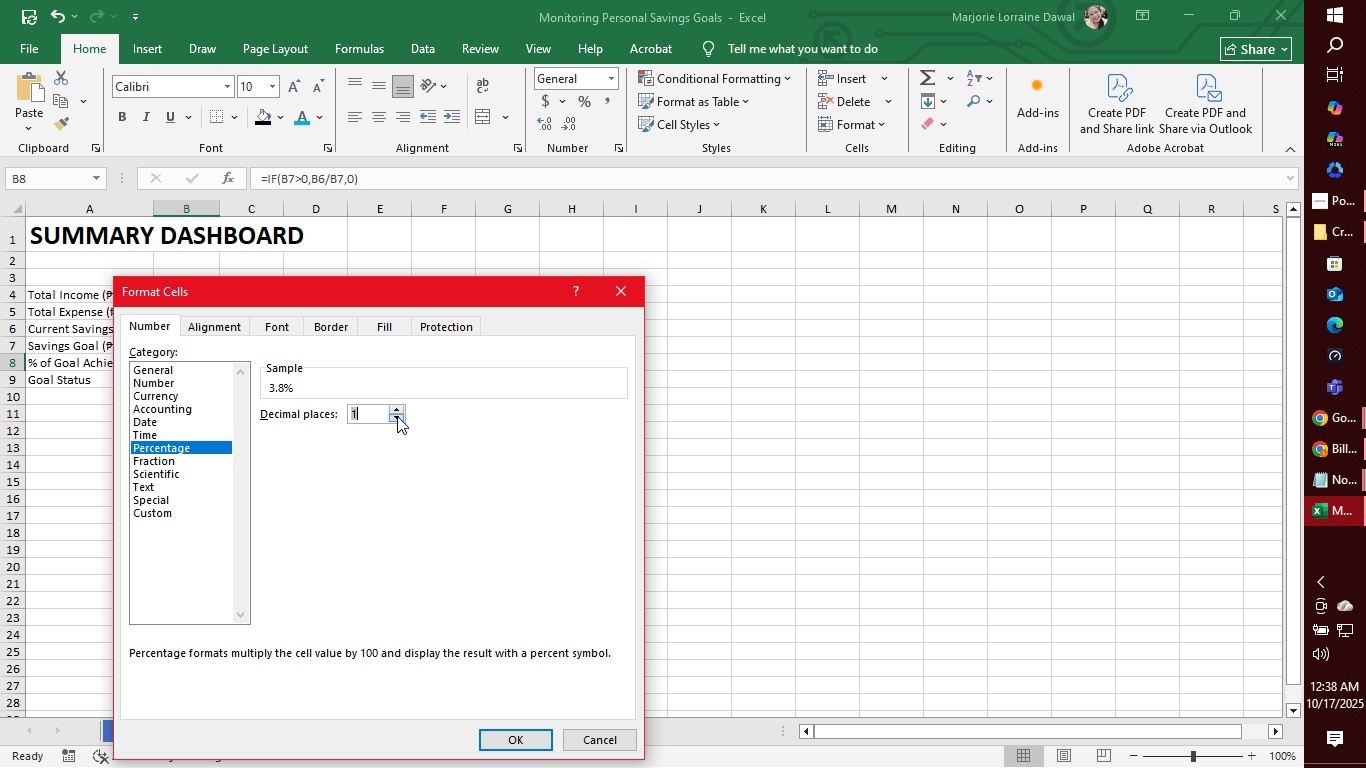 
left_click([397, 416])
 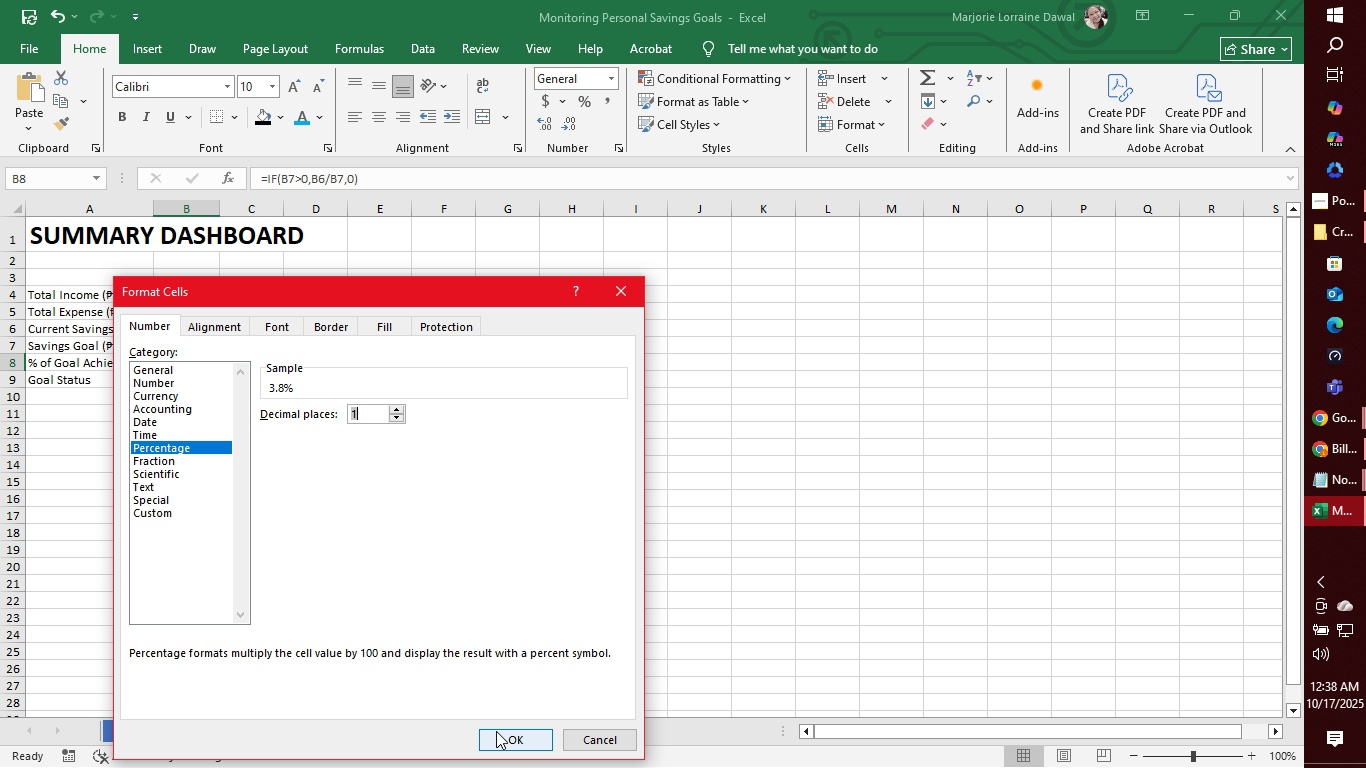 
left_click([507, 735])
 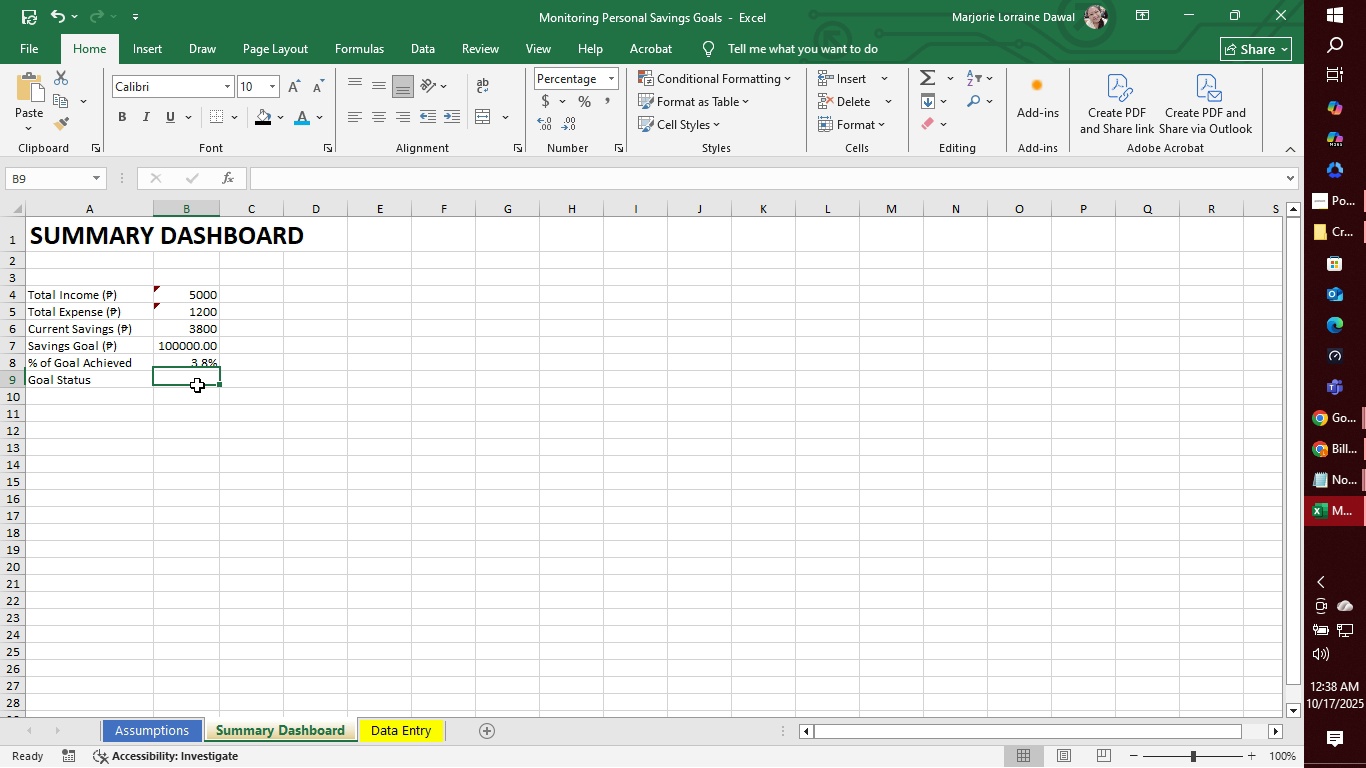 
left_click([197, 385])
 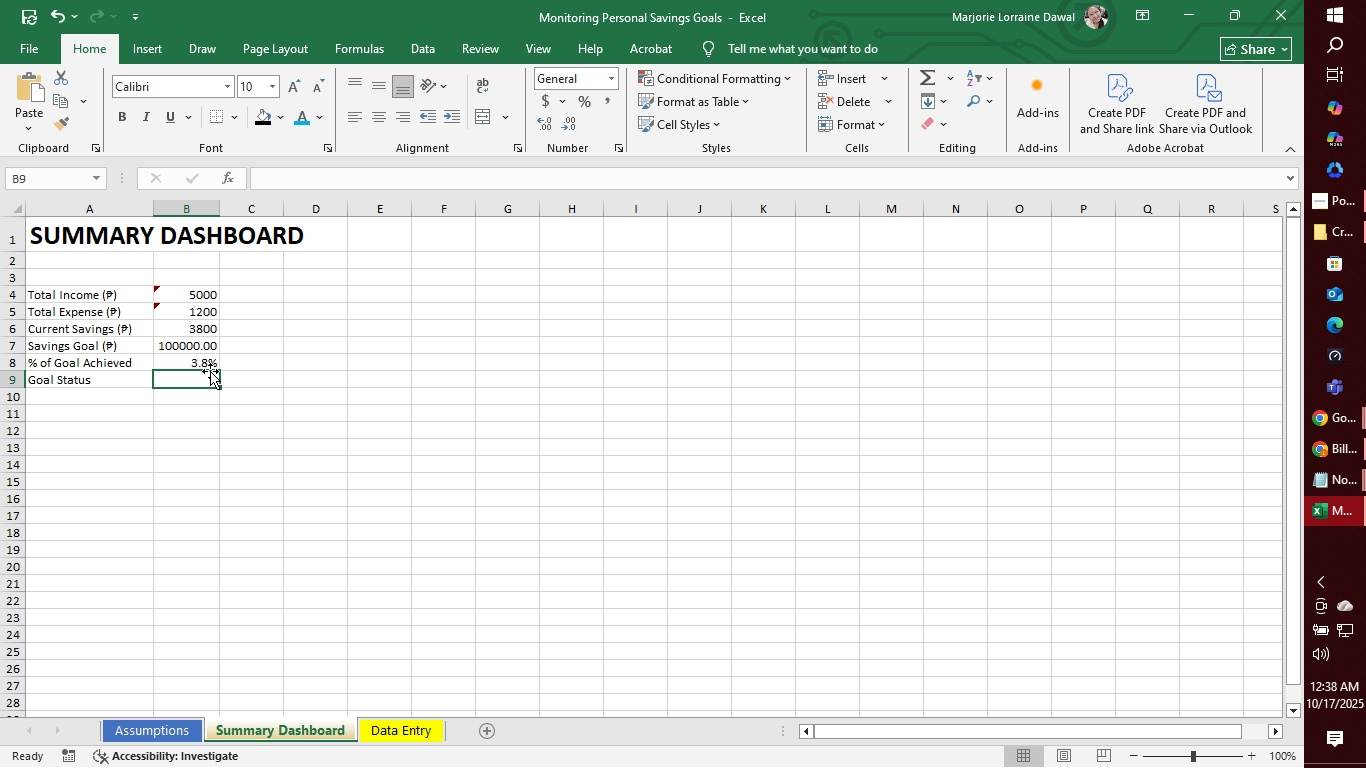 
type(_)
key(Backspace)
type(-)
key(Backspace)
type(_)
key(Backspace)
type(=IF(b)
key(Backspace)
type(B)
 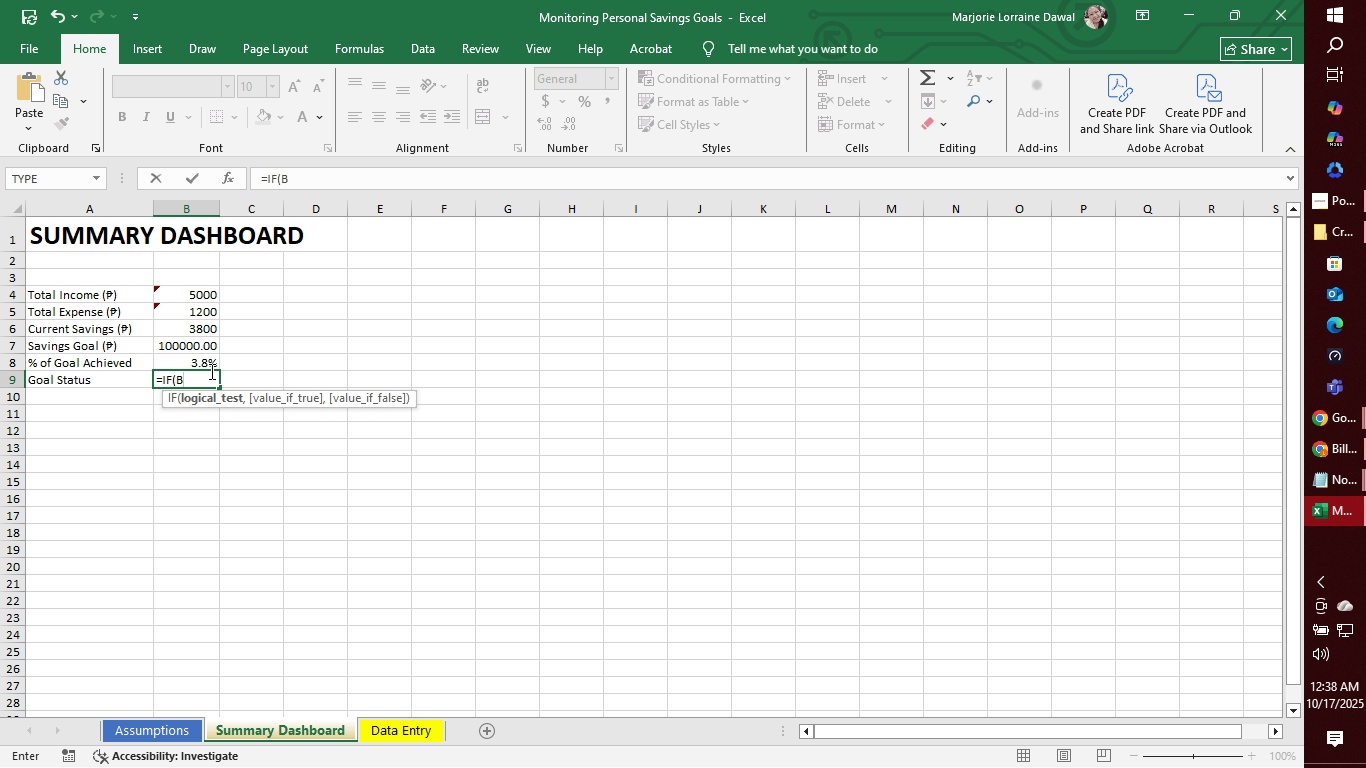 
key(6)
 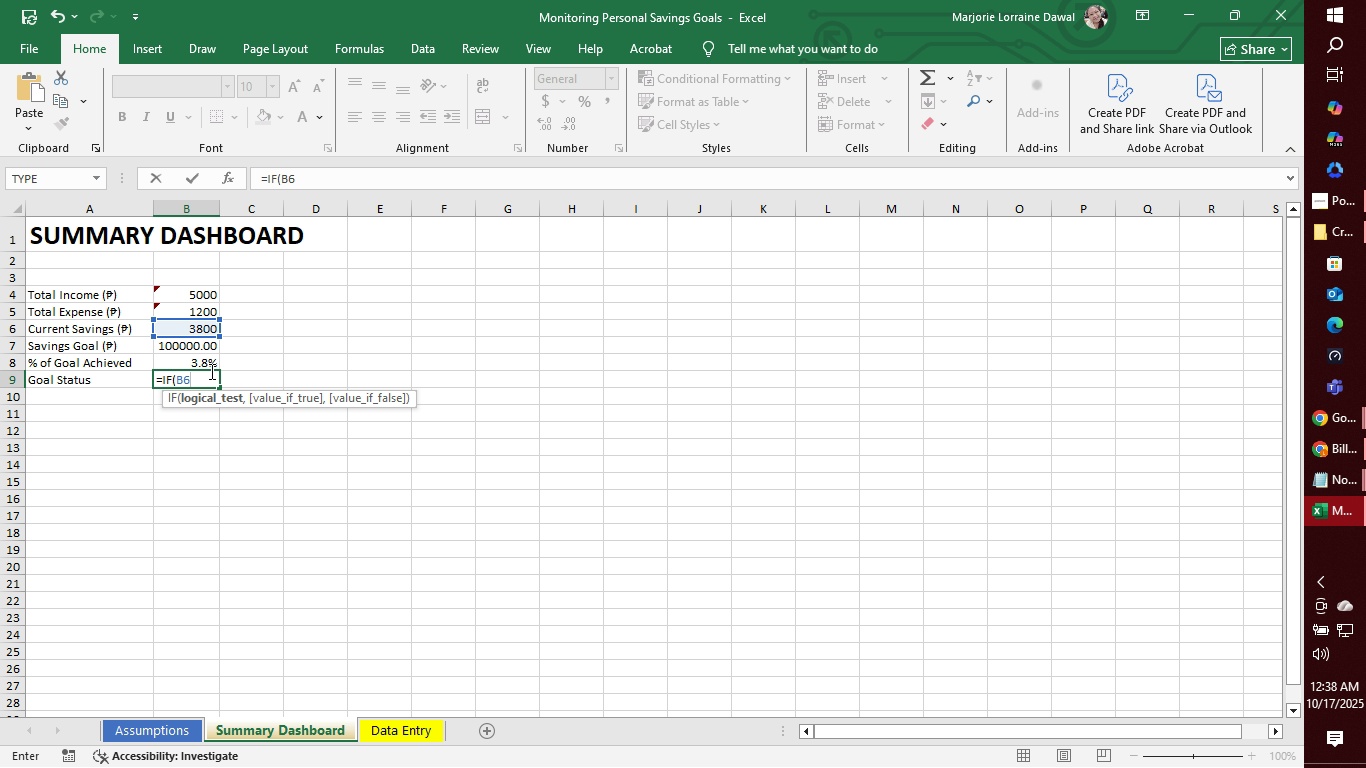 
key(Shift+Period)
 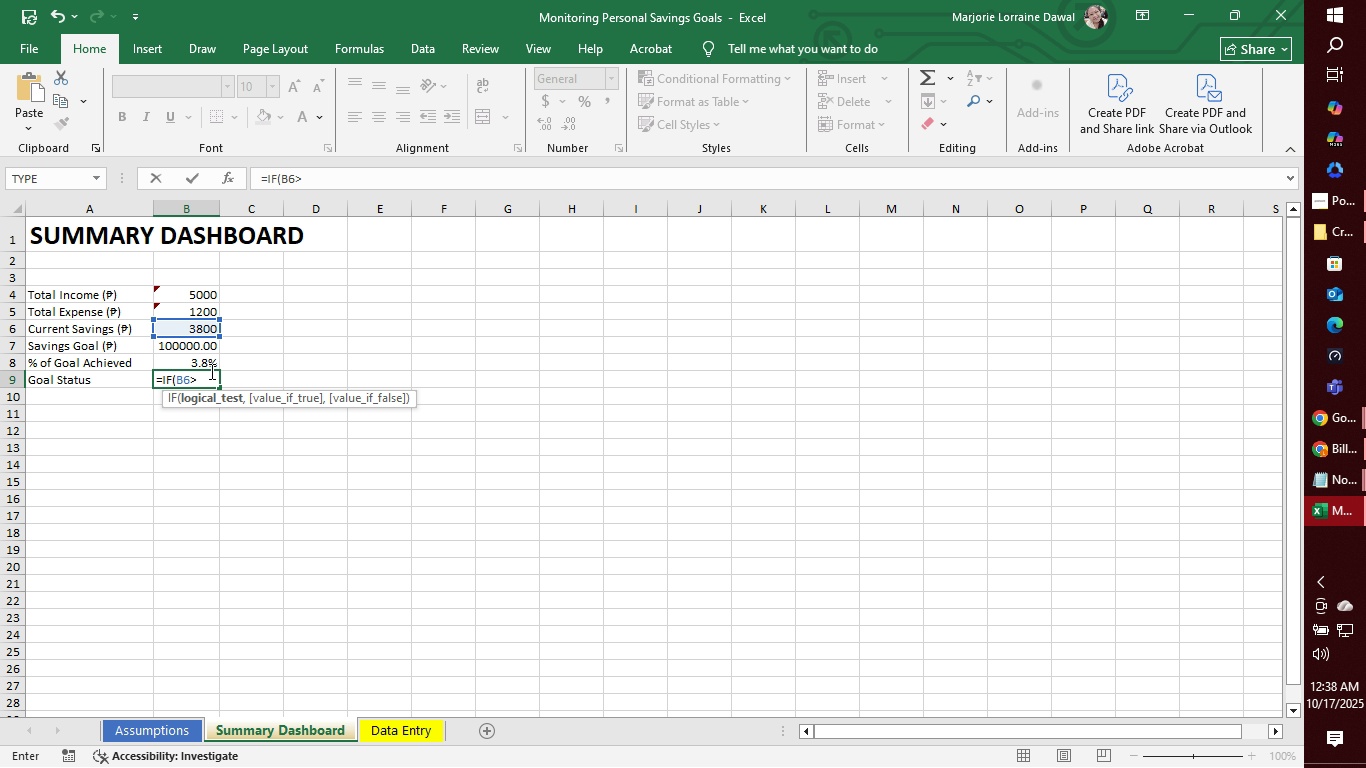 
type(=b)
key(Backspace)
type(B7)
 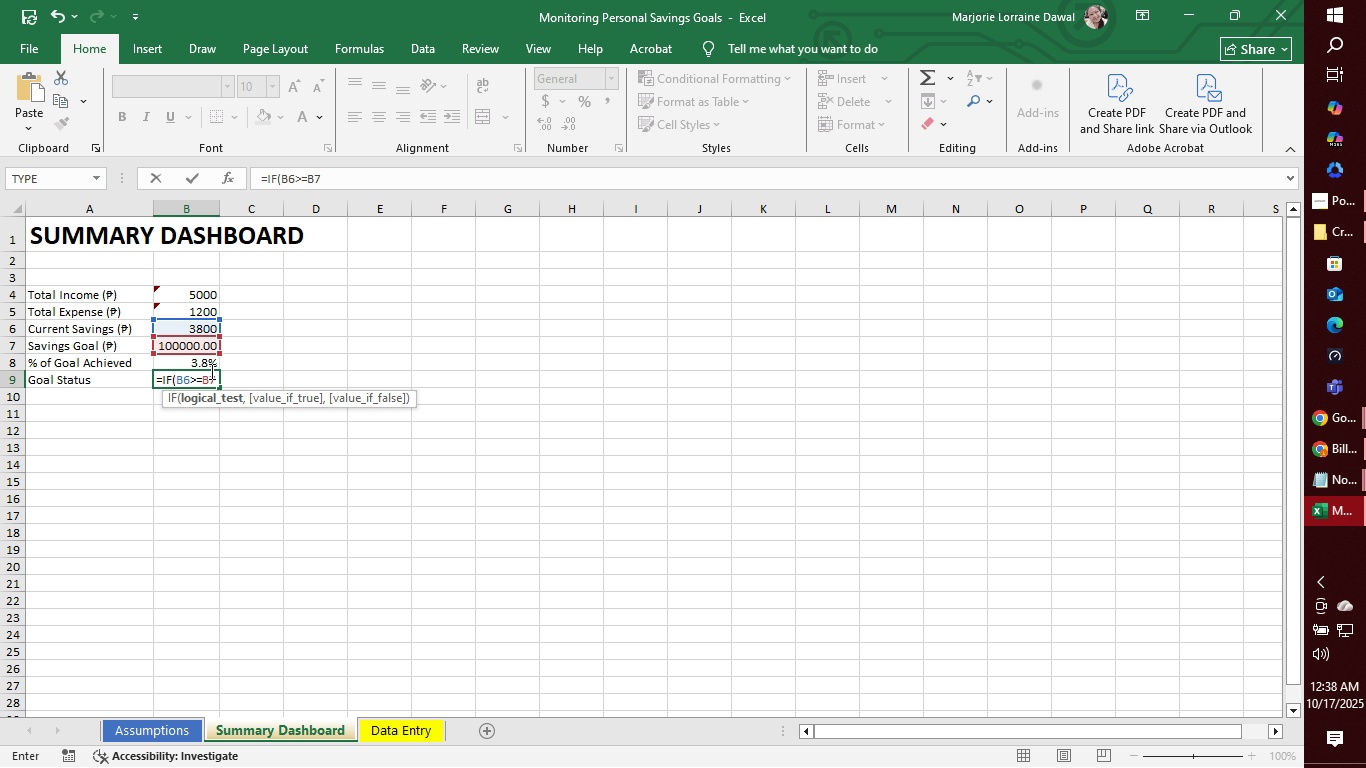 
type(,"Goal Achived)
 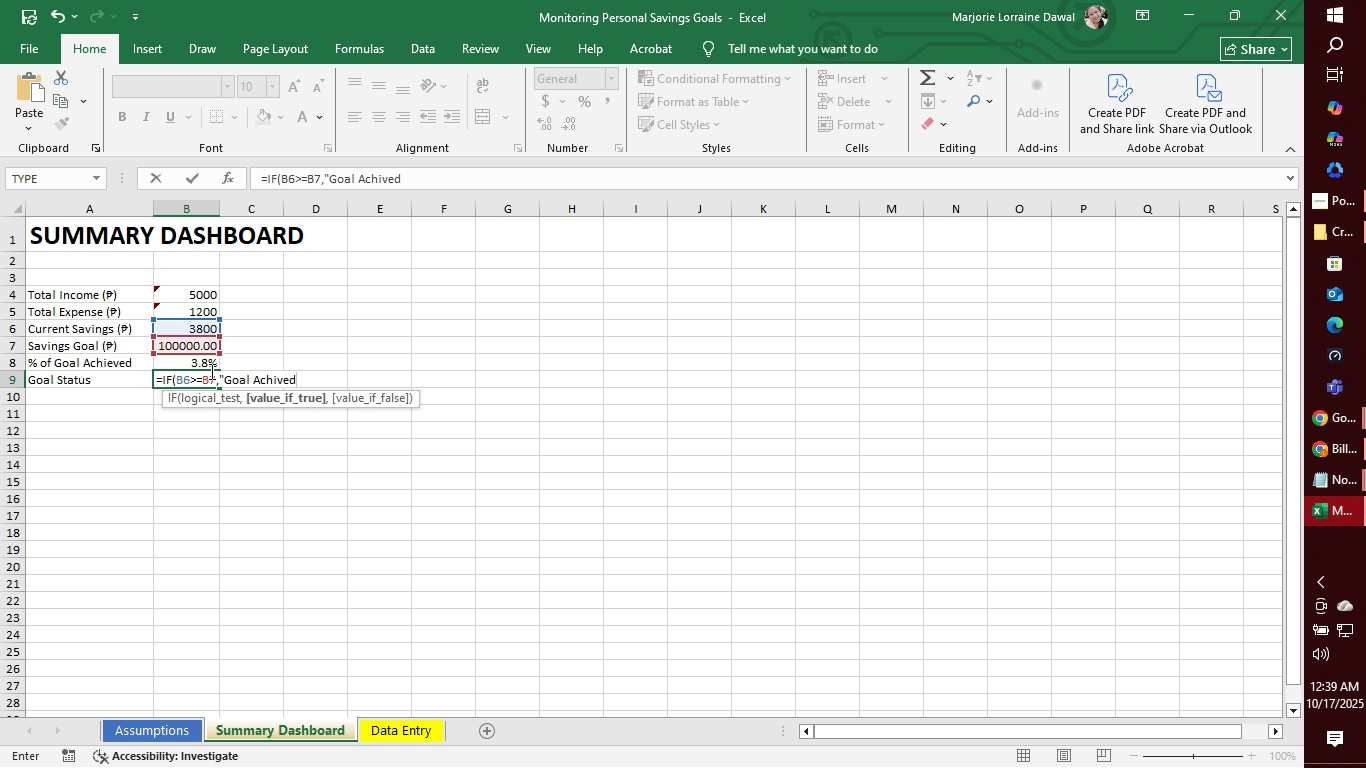 
key(Backspace)
key(Backspace)
key(Backspace)
type(eved)
 